 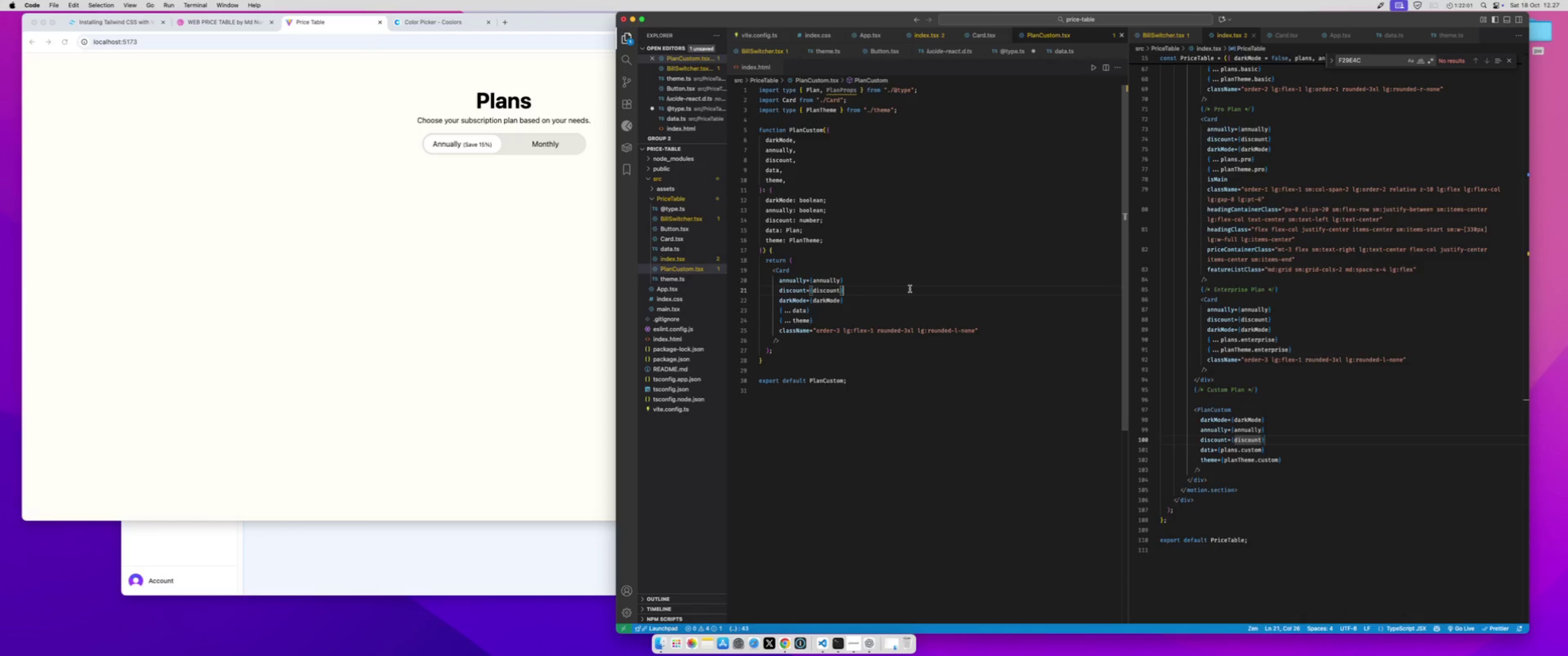 
key(Meta+S)
 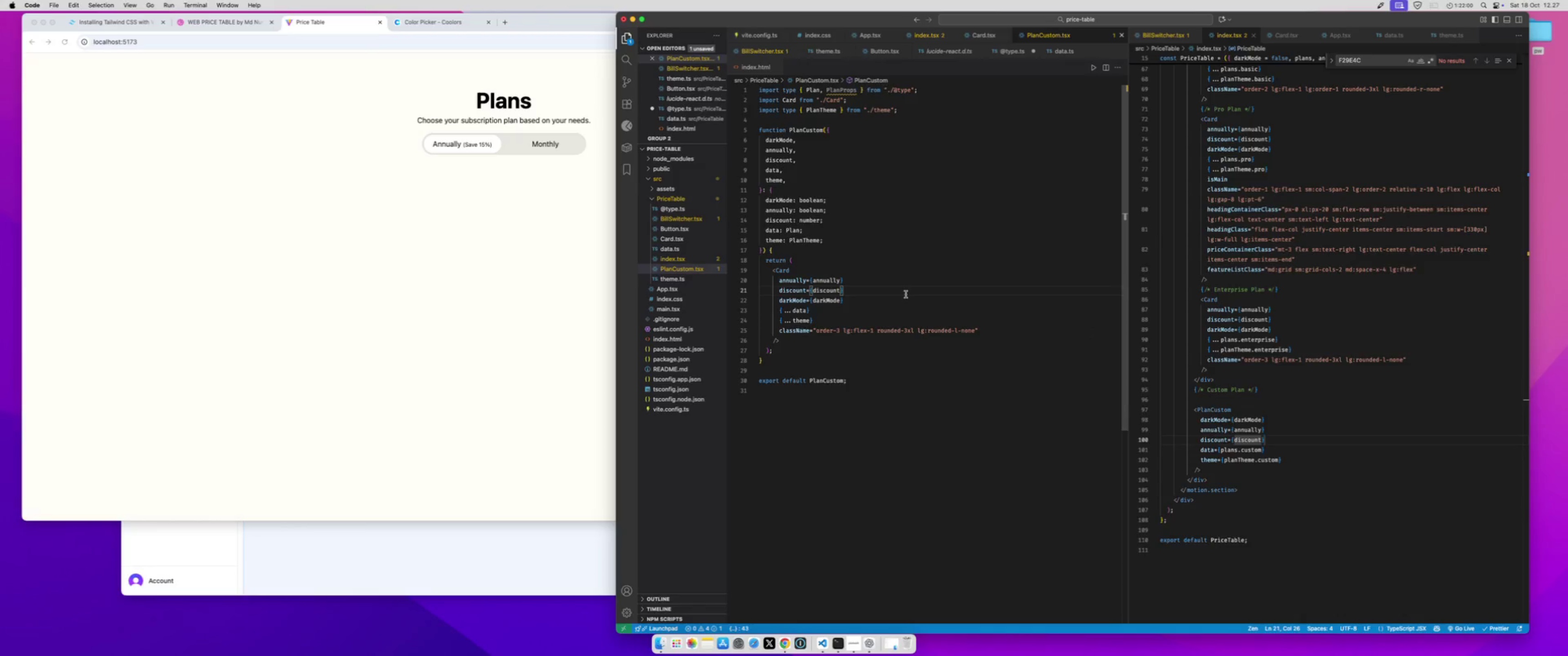 
left_click([905, 295])
 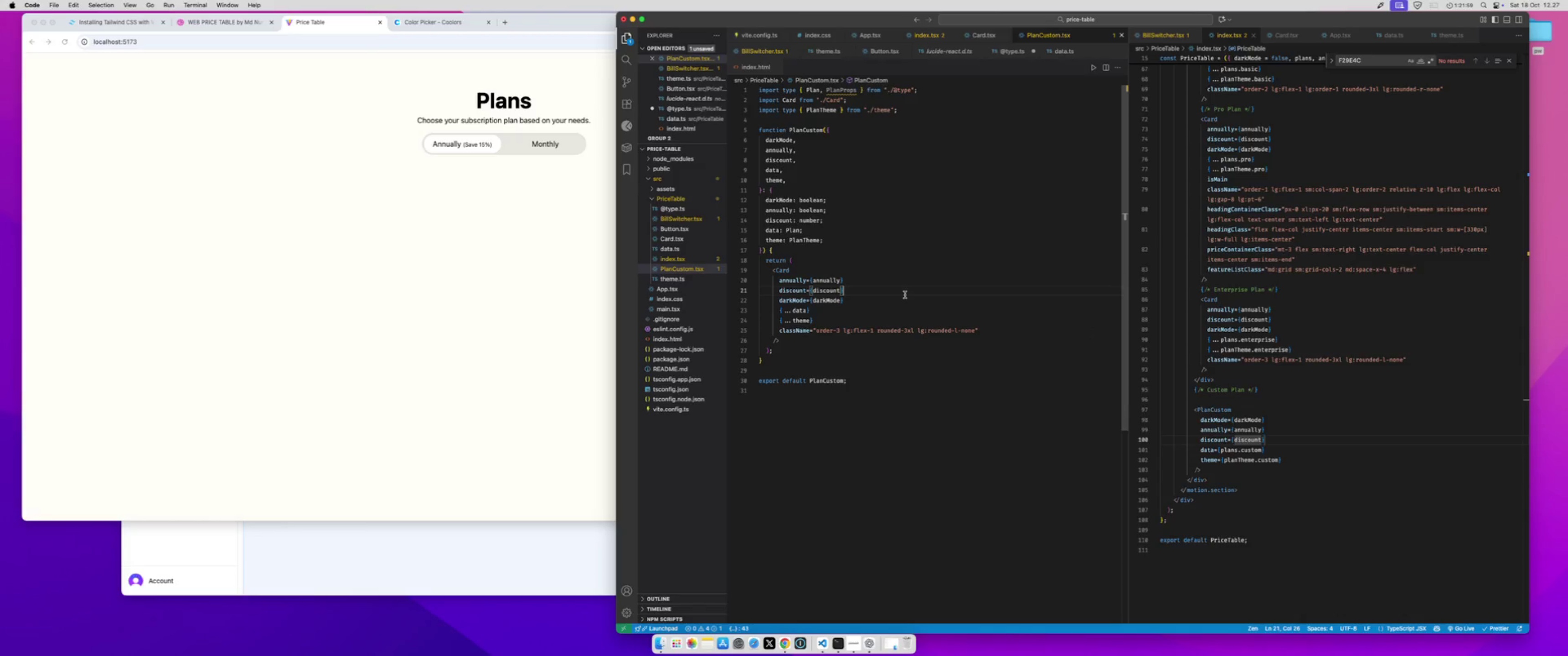 
key(Meta+S)
 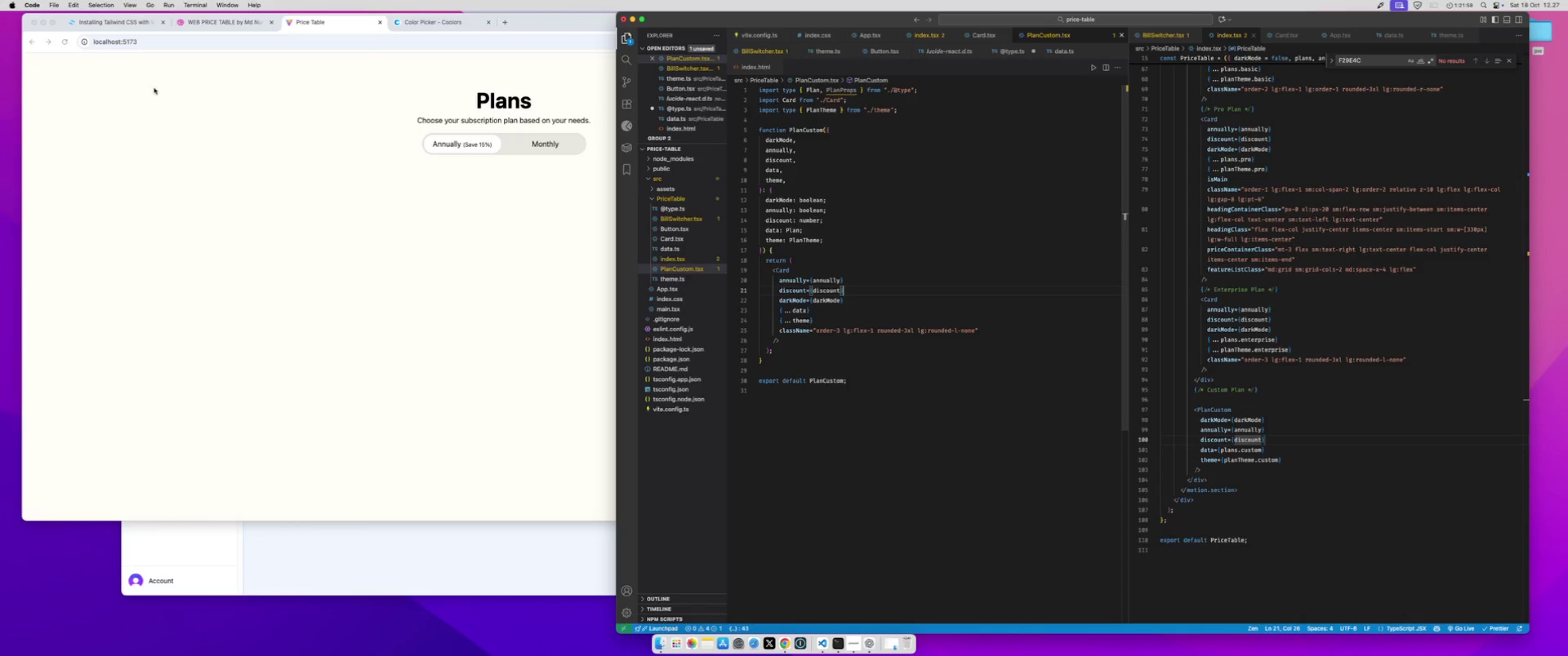 
left_click([298, 137])
 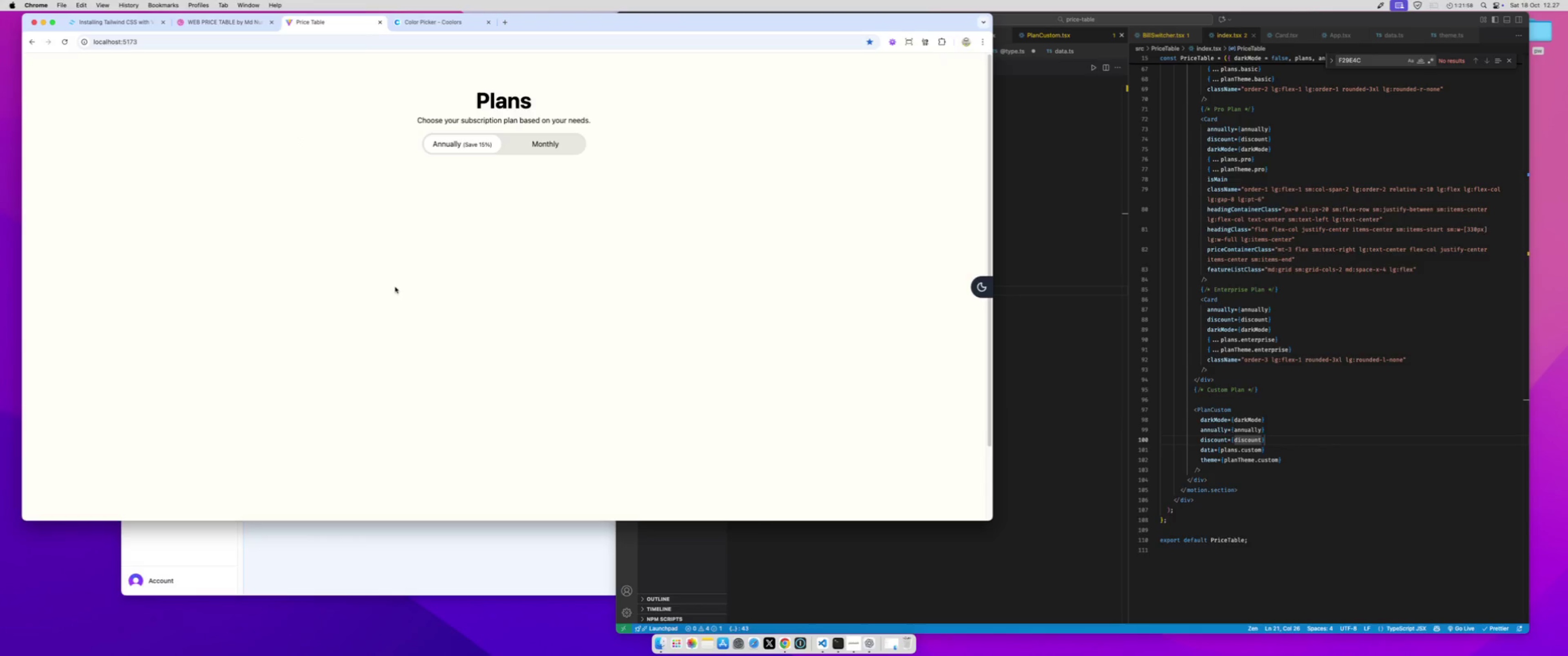 
scroll: coordinate [395, 287], scroll_direction: down, amount: 6.0
 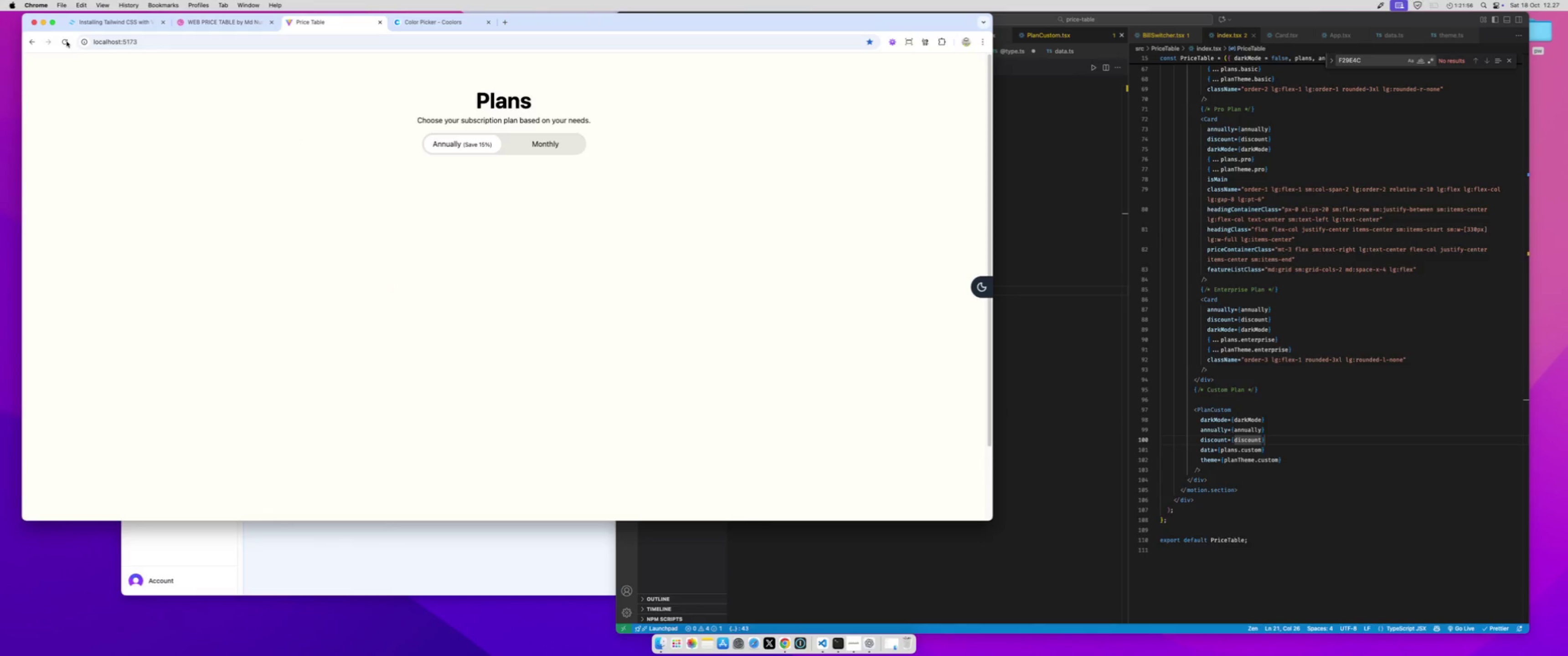 
left_click([66, 41])
 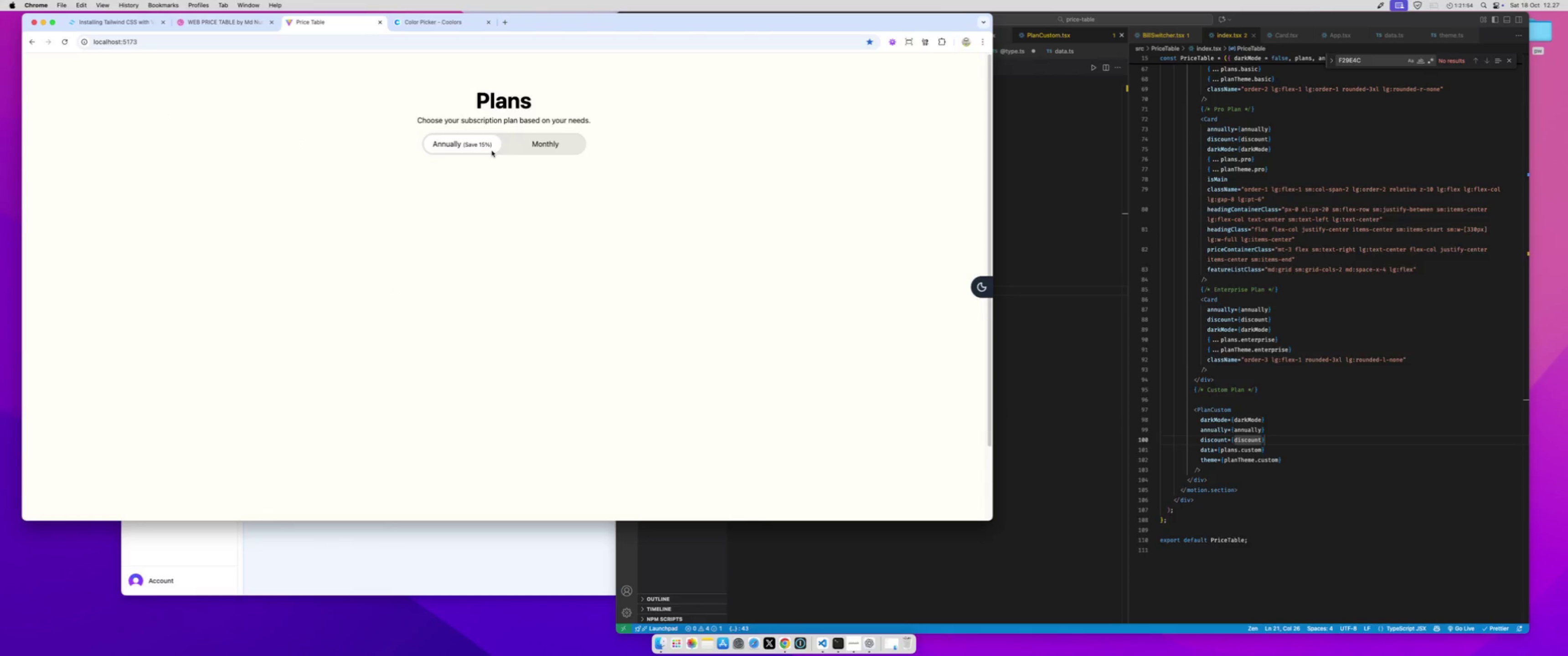 
left_click([529, 149])
 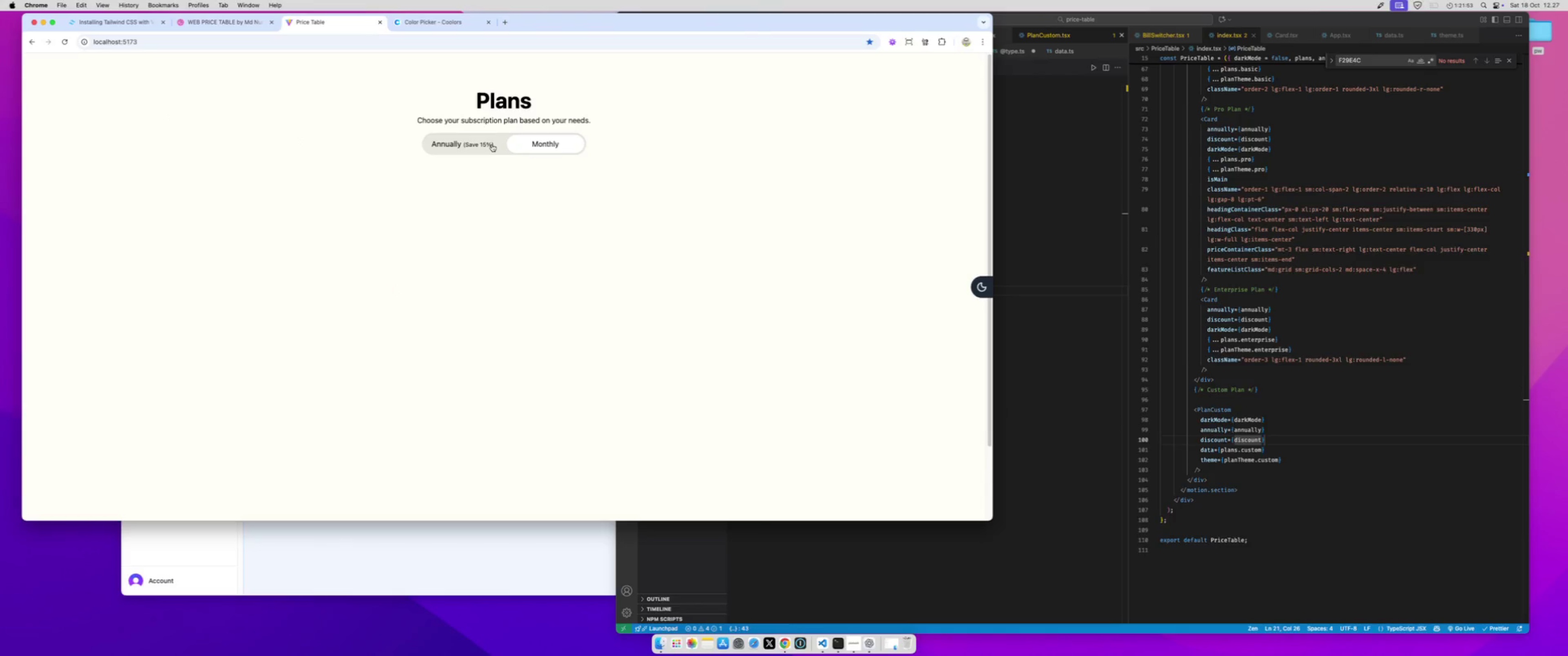 
left_click([492, 144])
 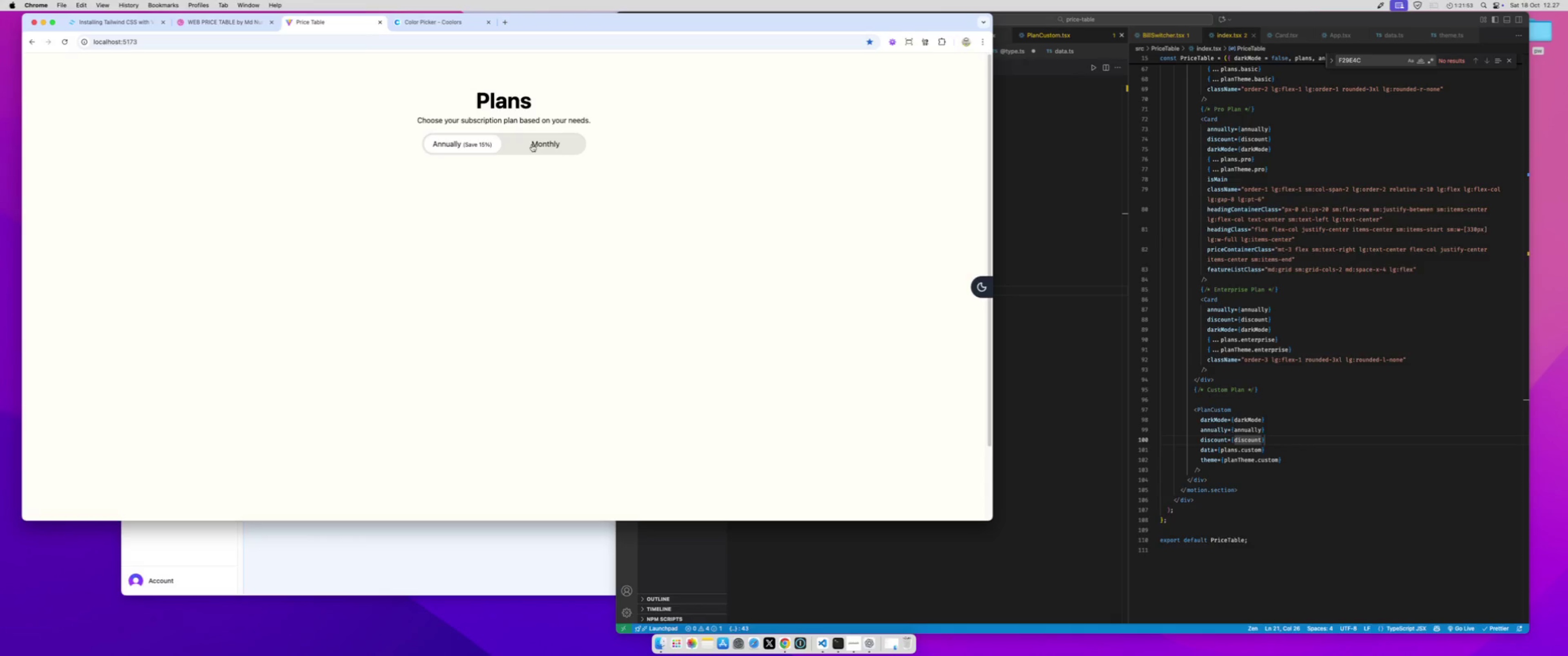 
left_click([532, 144])
 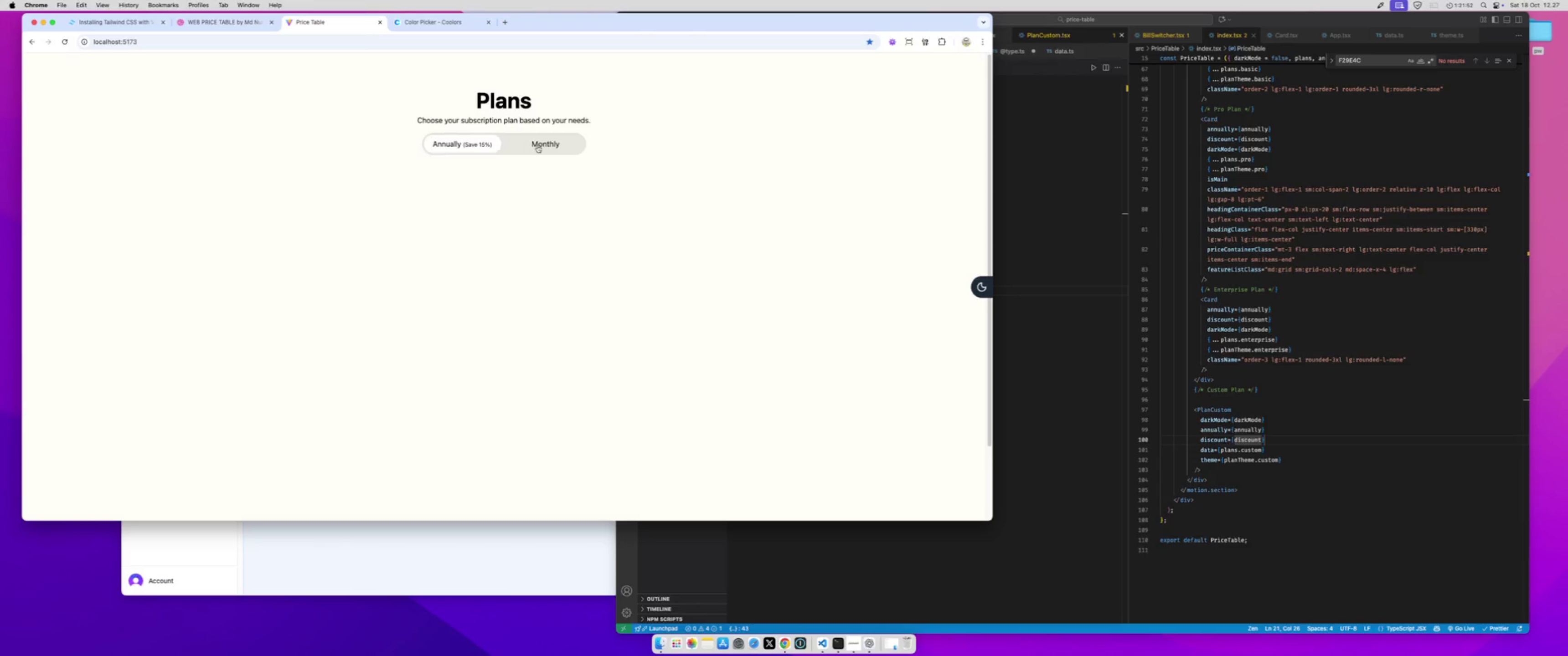 
double_click([541, 145])
 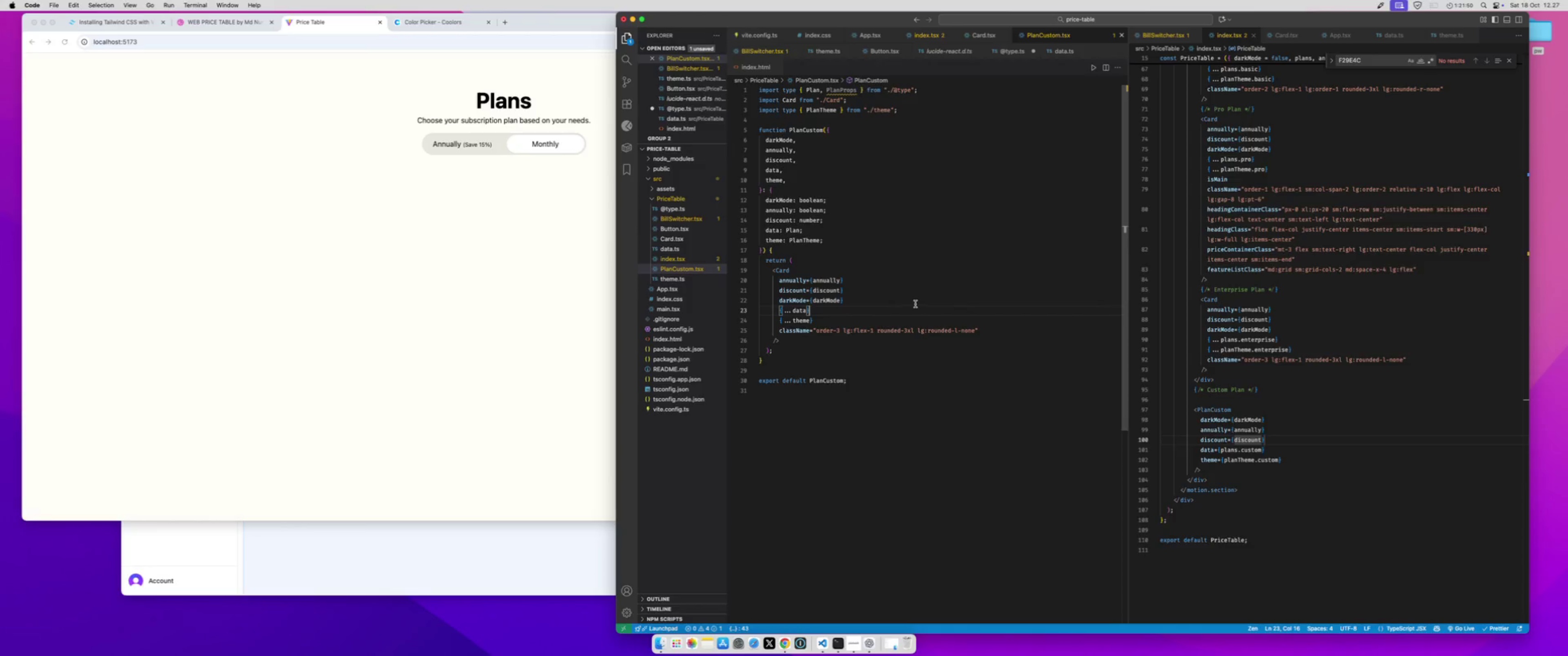 
left_click([898, 303])
 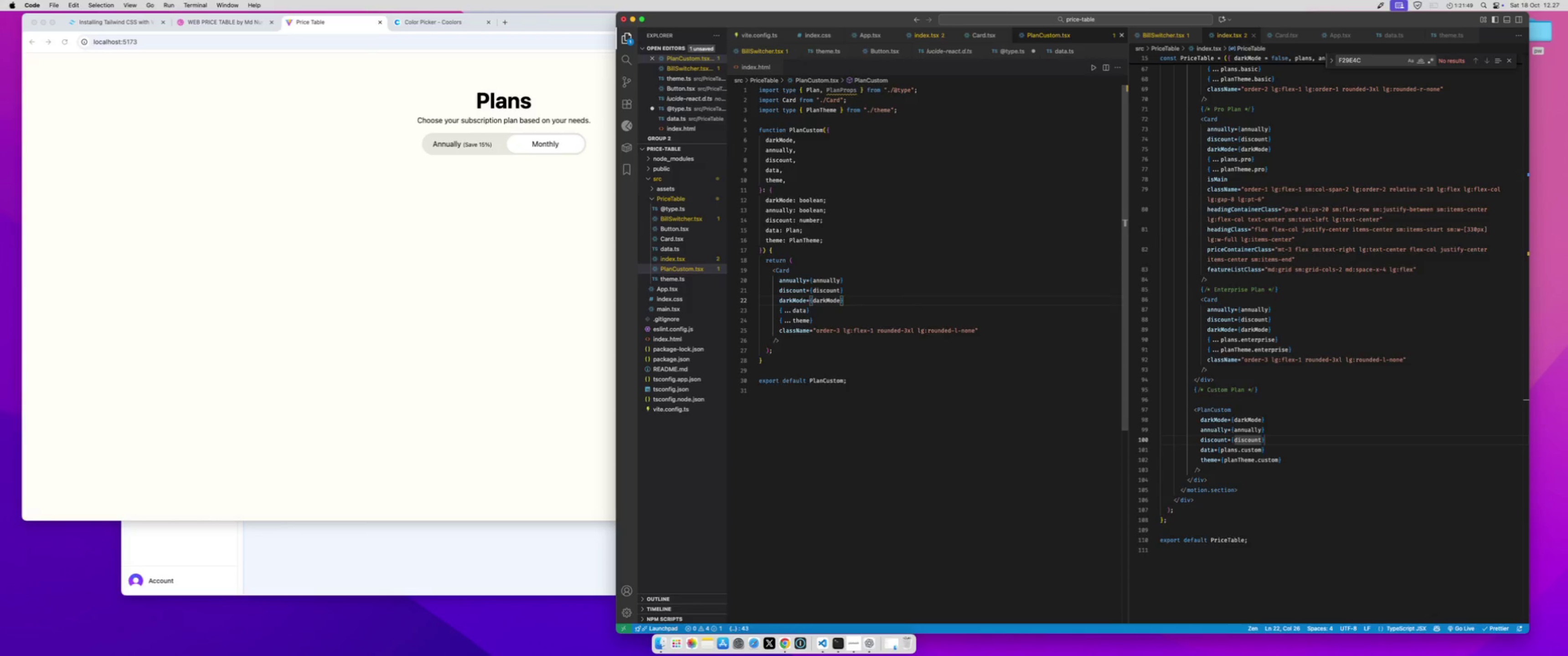 
key(Enter)
 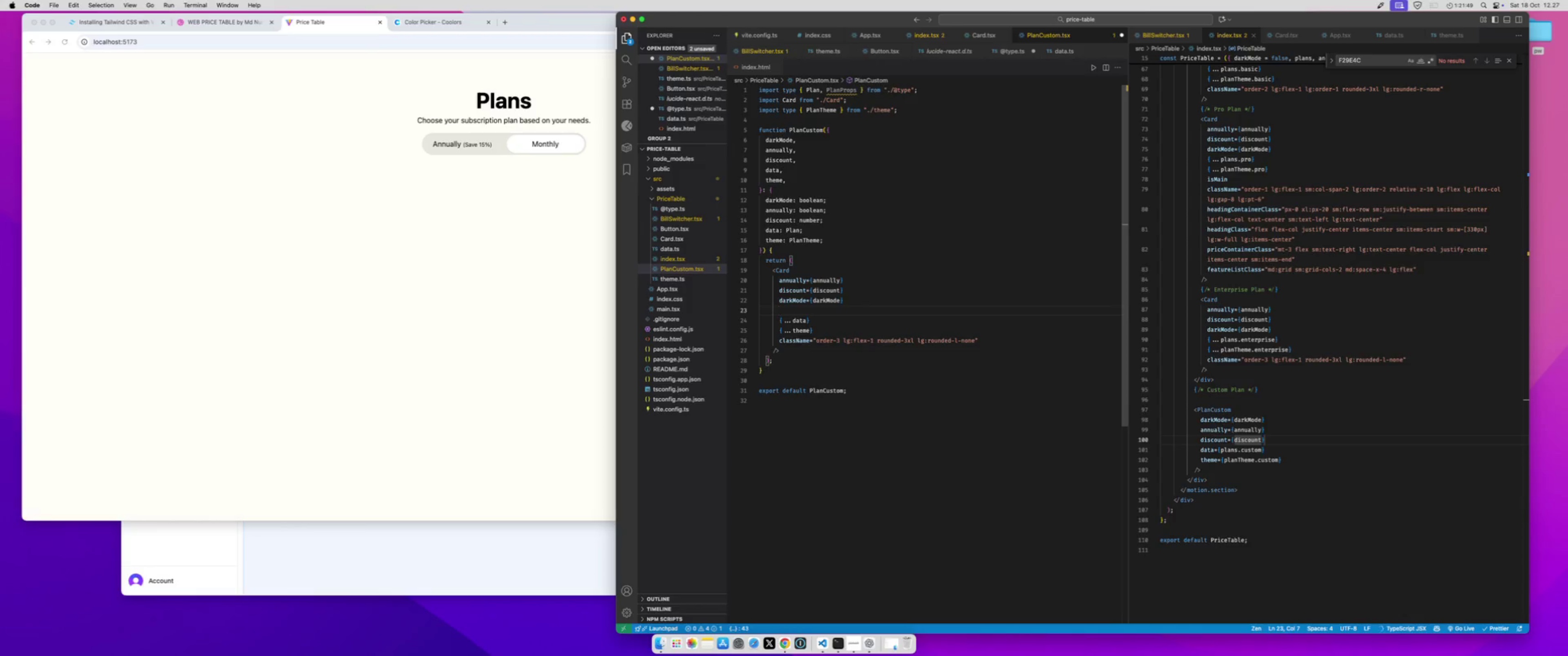 
type(isCu)
 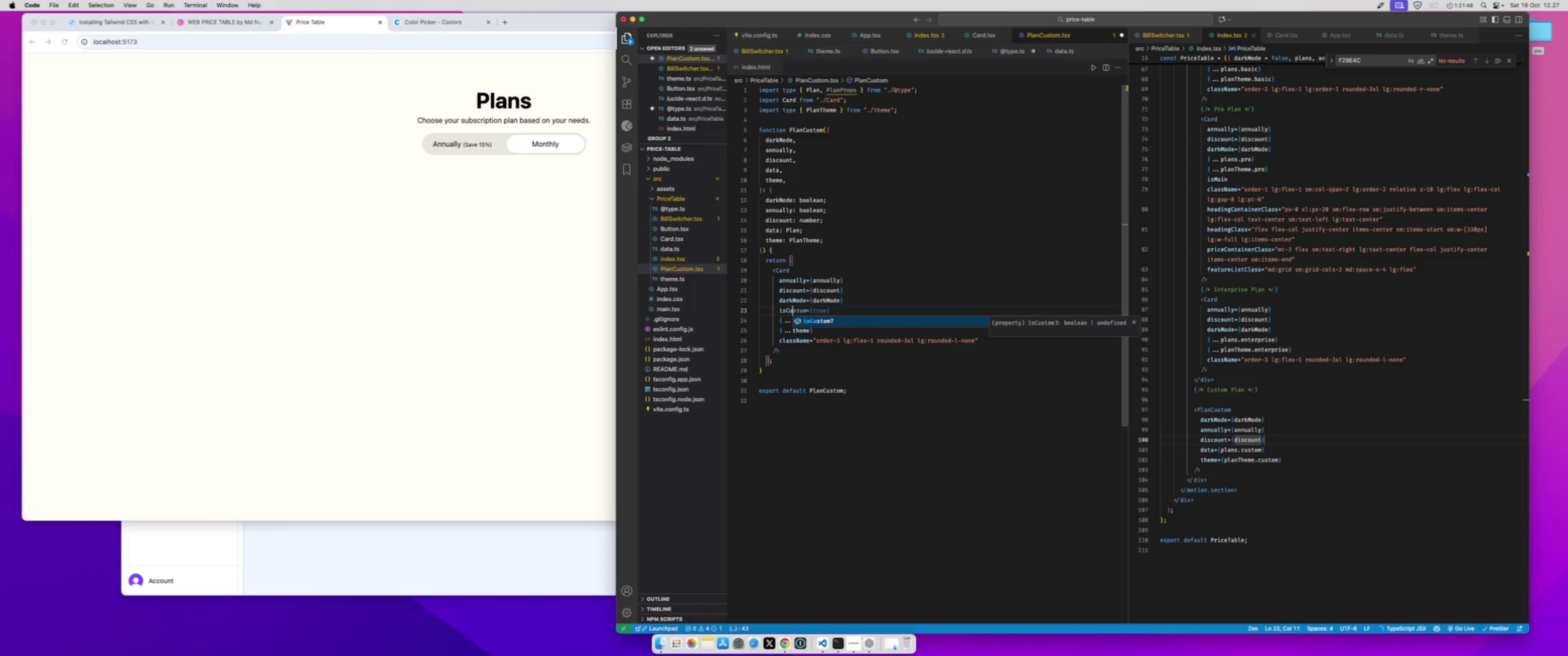 
key(Enter)
 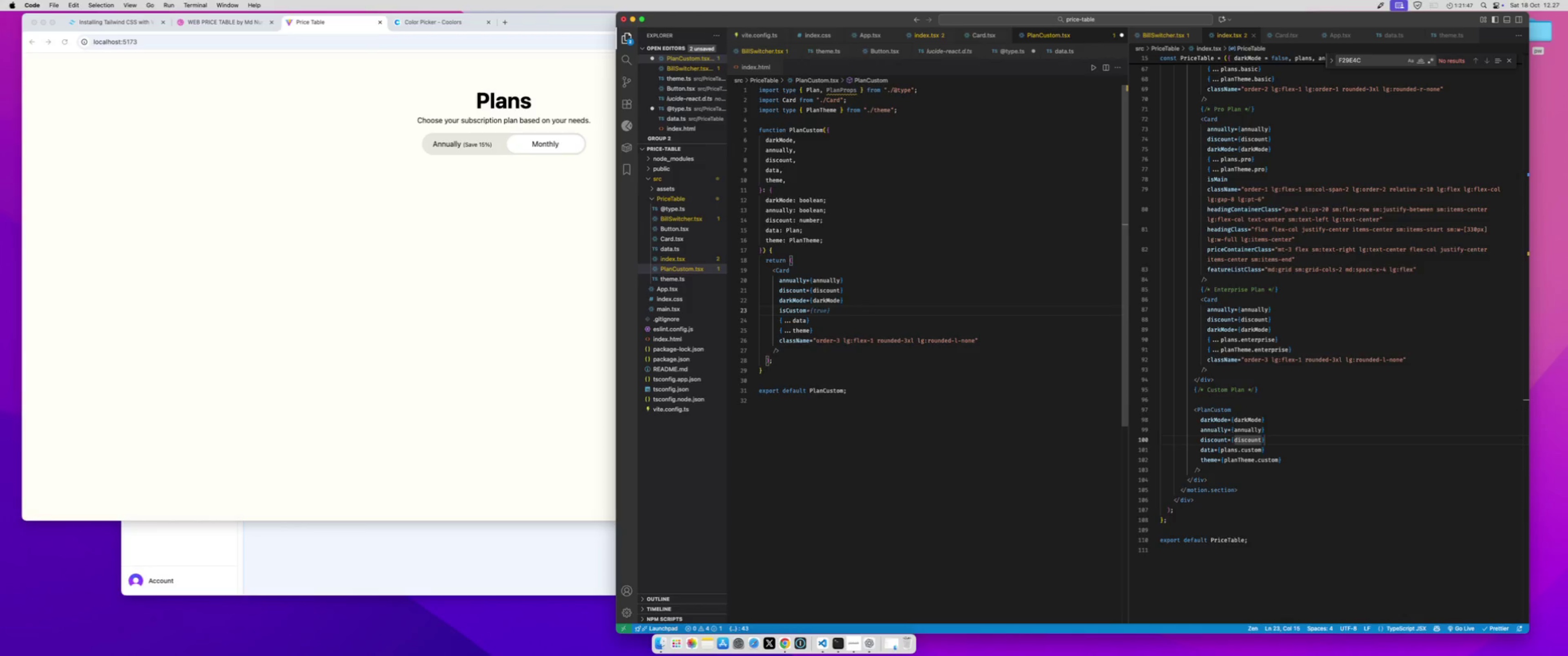 
key(Meta+S)
 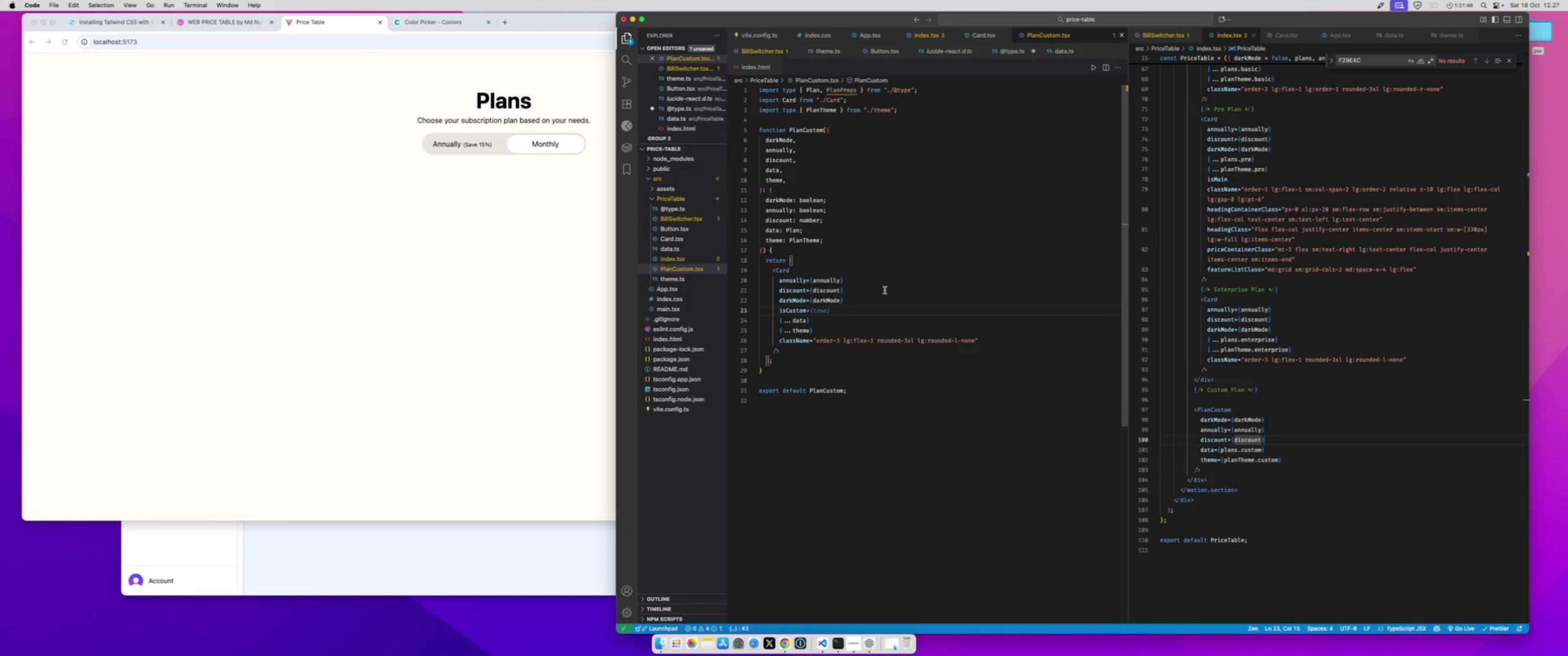 
left_click([885, 290])
 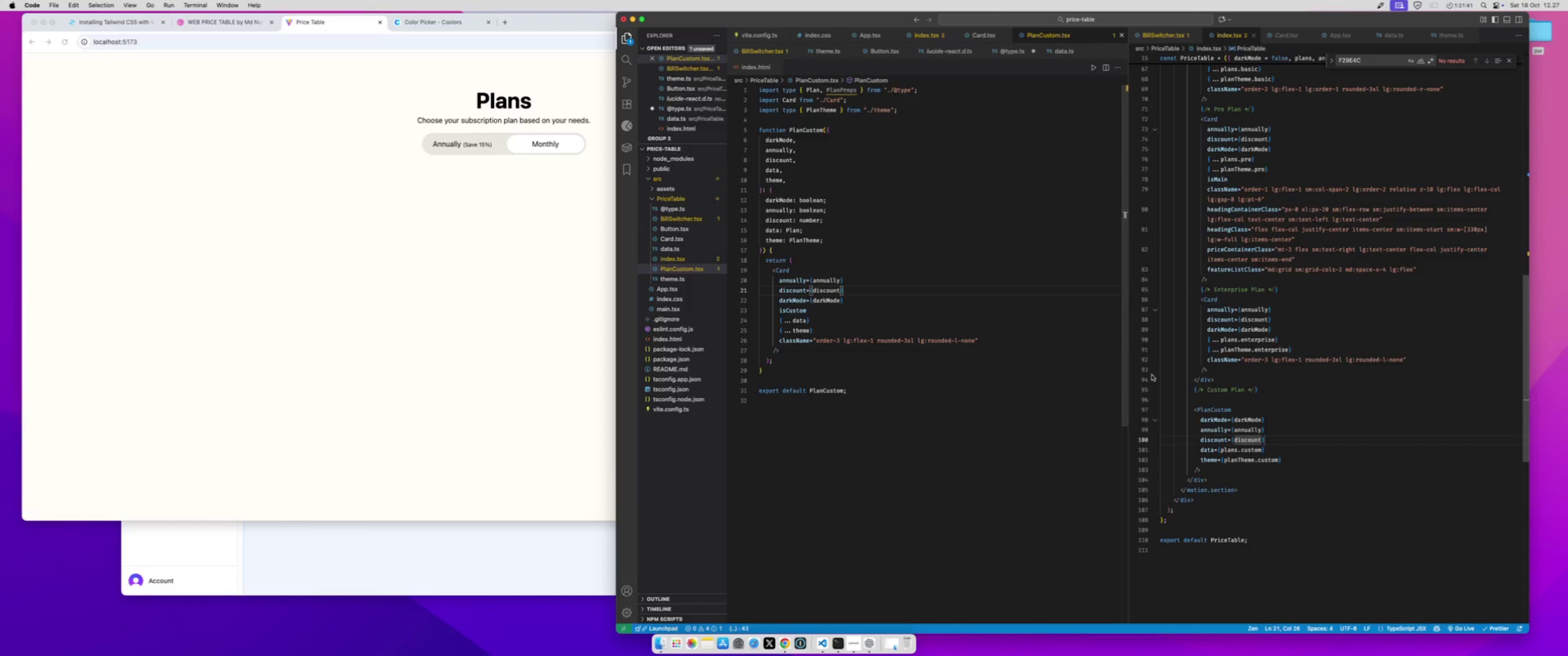 
wait(5.9)
 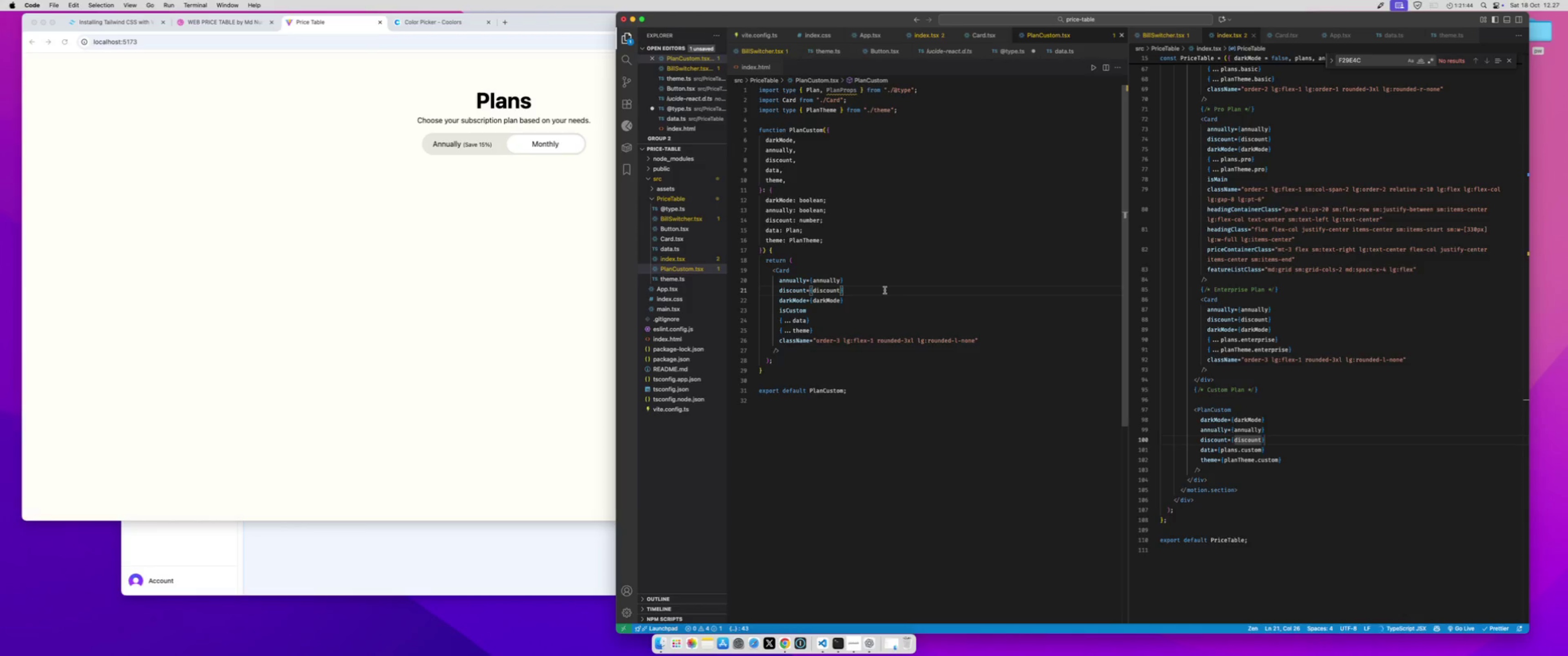 
left_click([903, 286])
 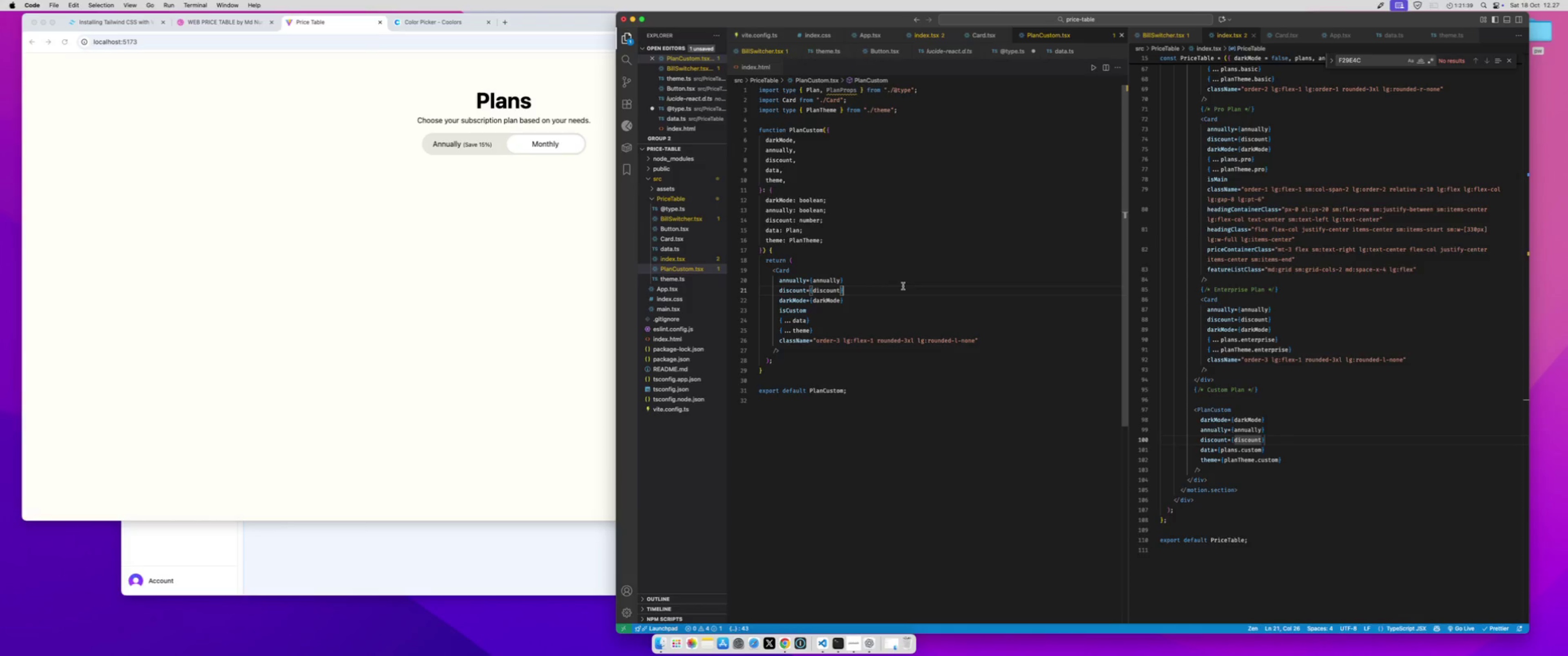 
key(Meta+S)
 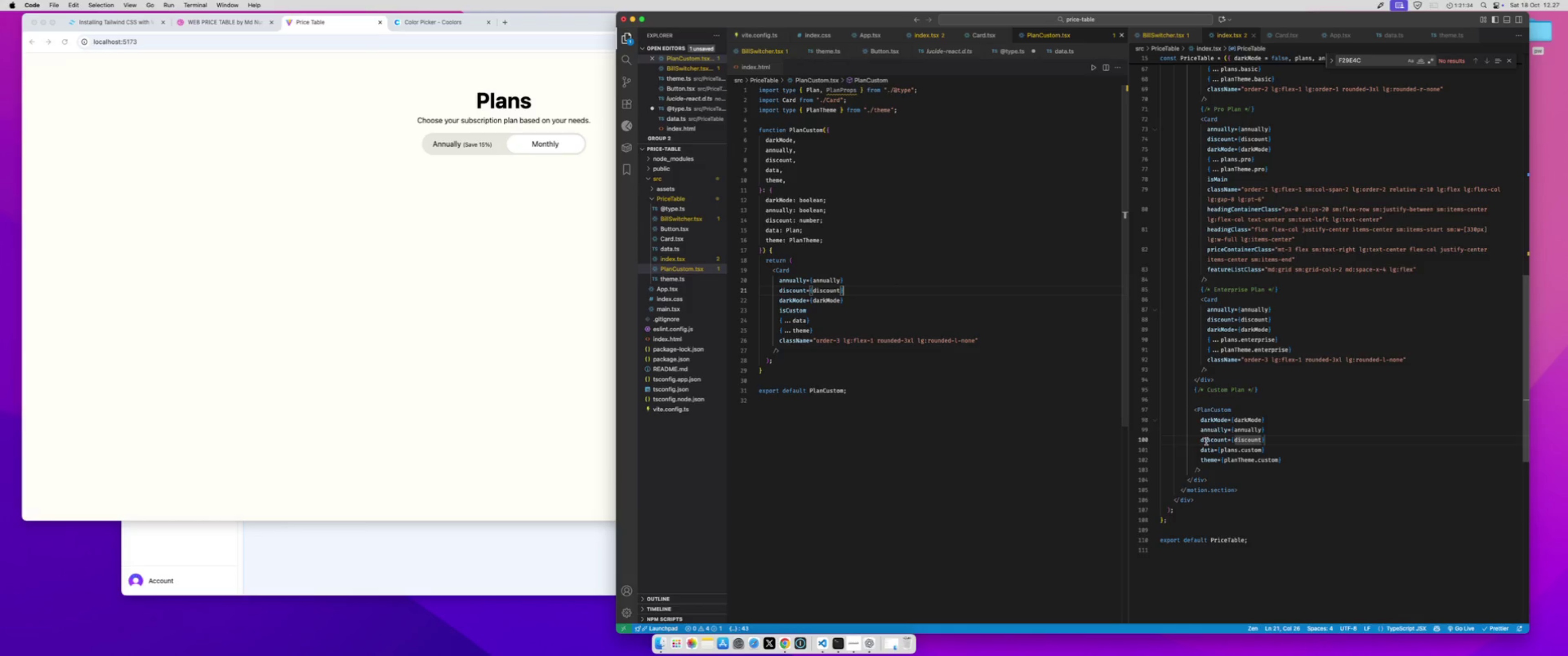 
wait(6.17)
 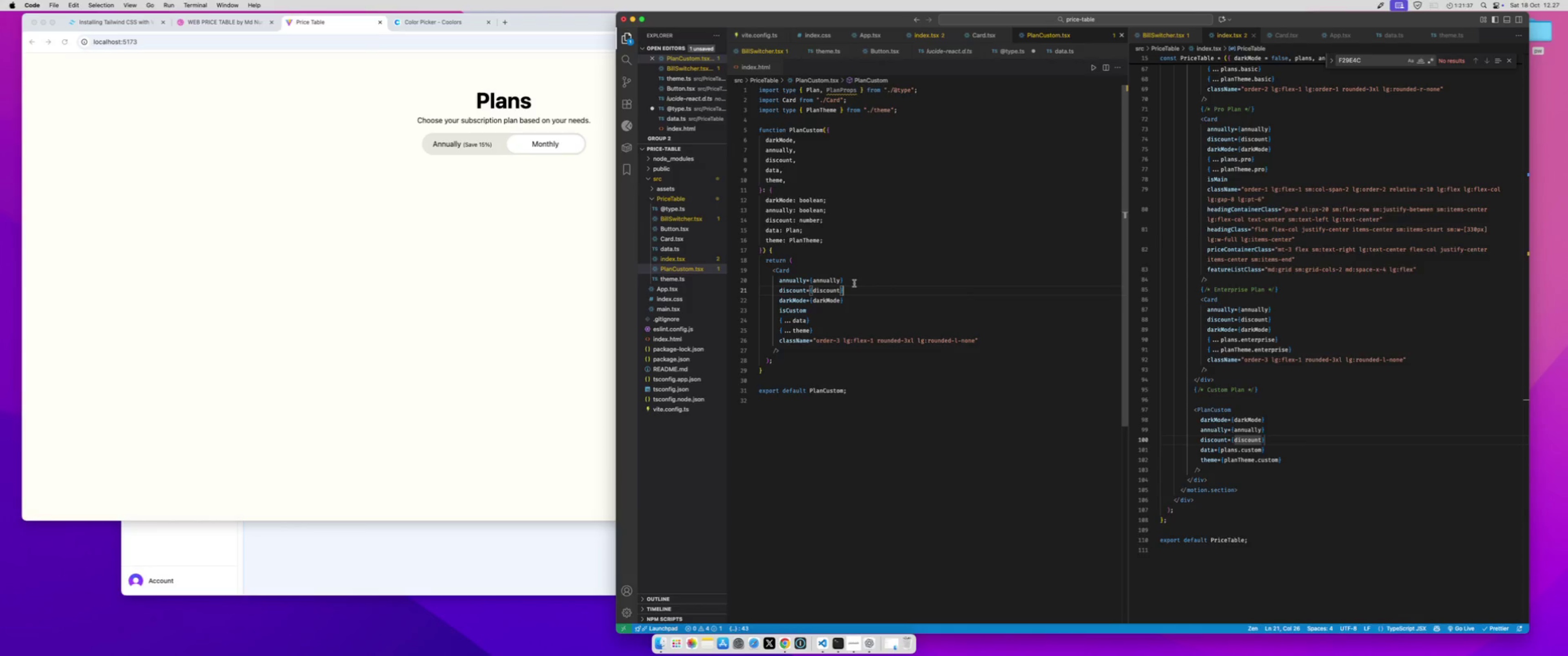 
mouse_move([1243, 352])
 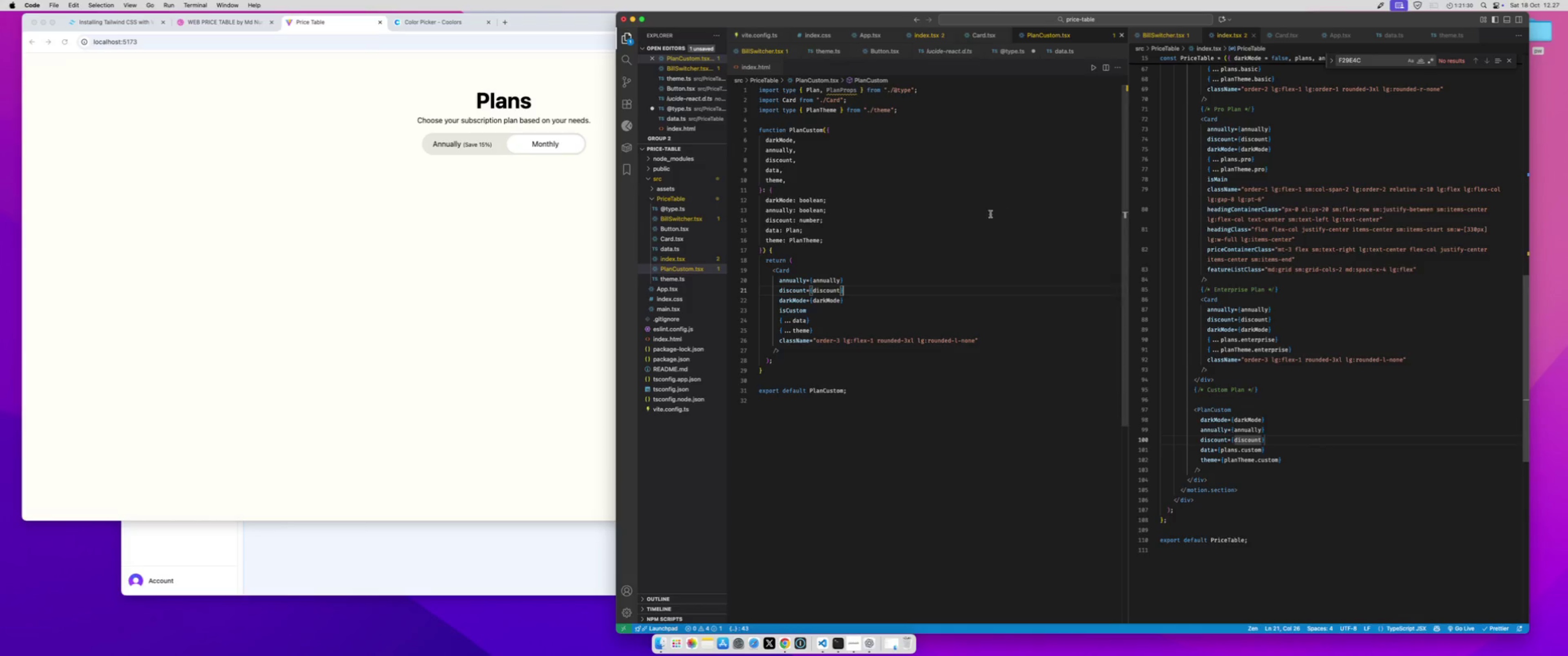 
left_click([970, 210])
 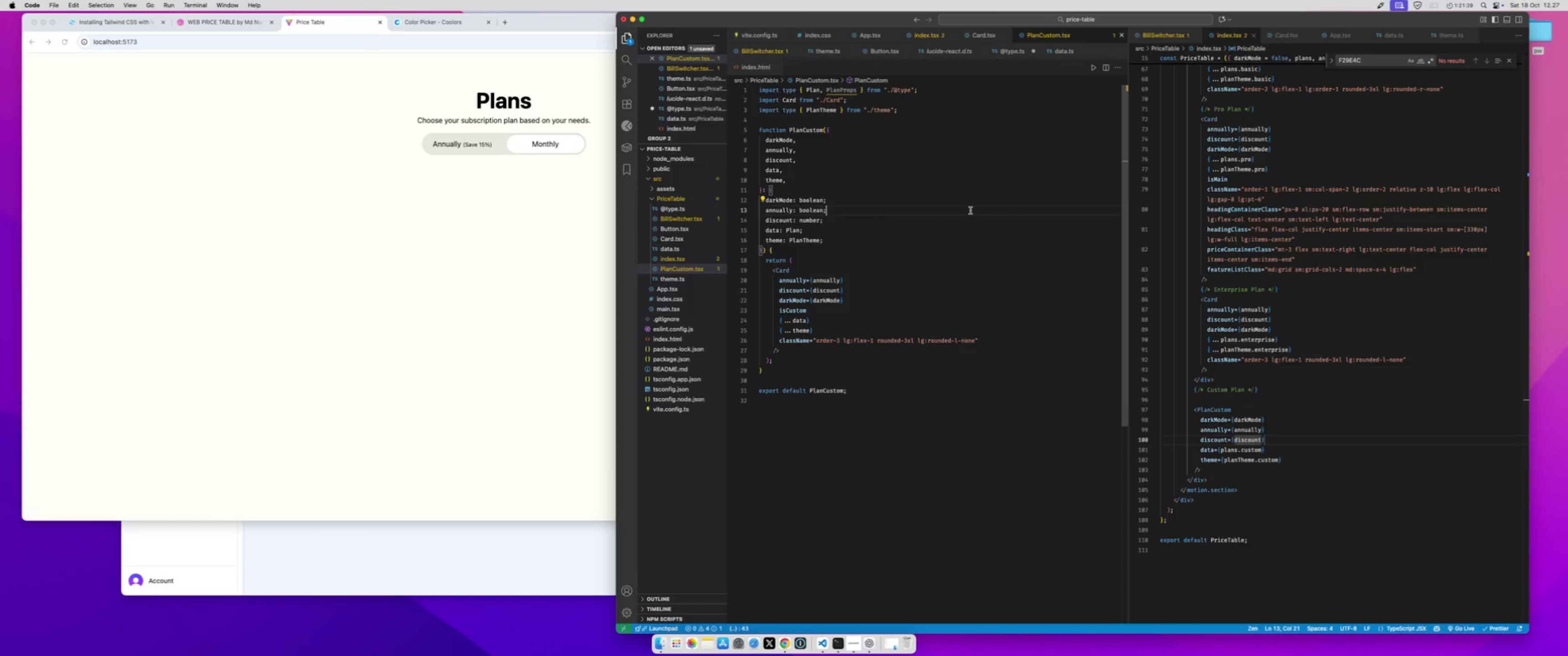 
key(Meta+Shift+P)
 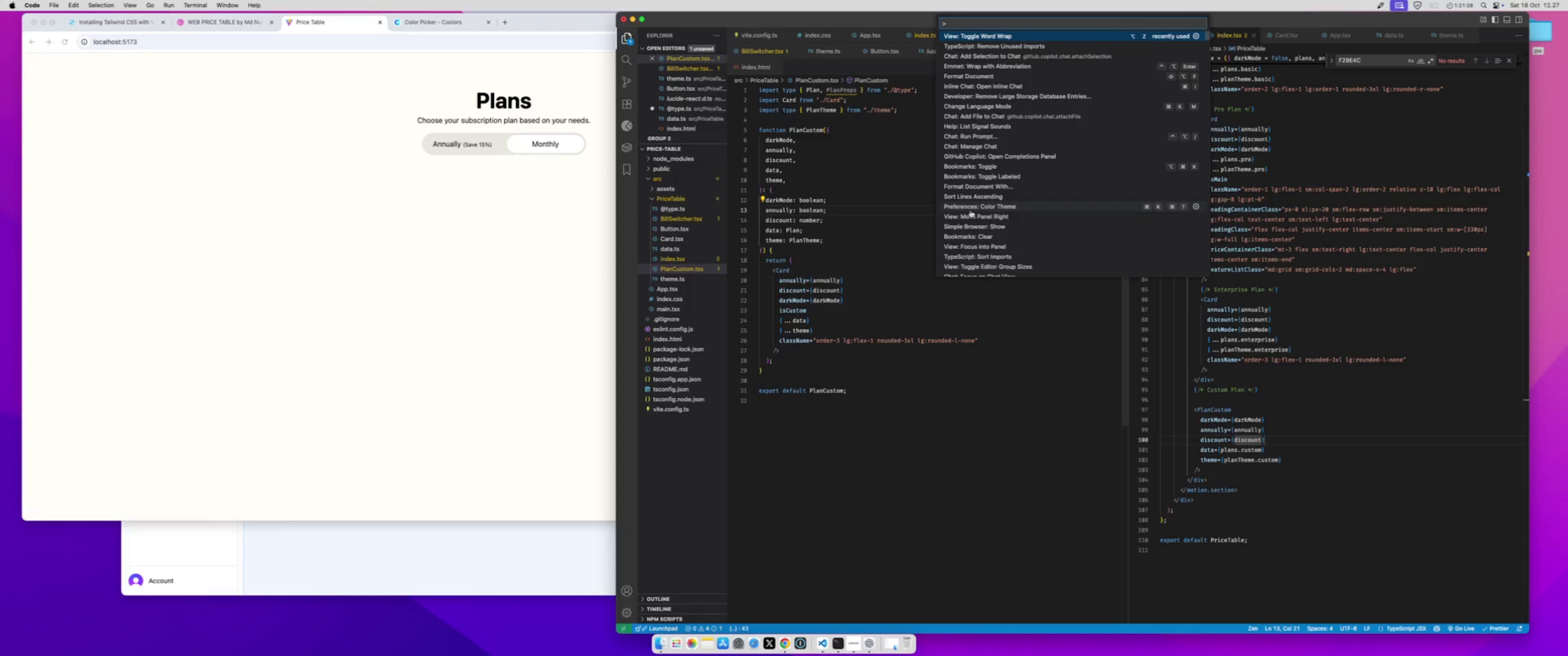 
type(remove)
 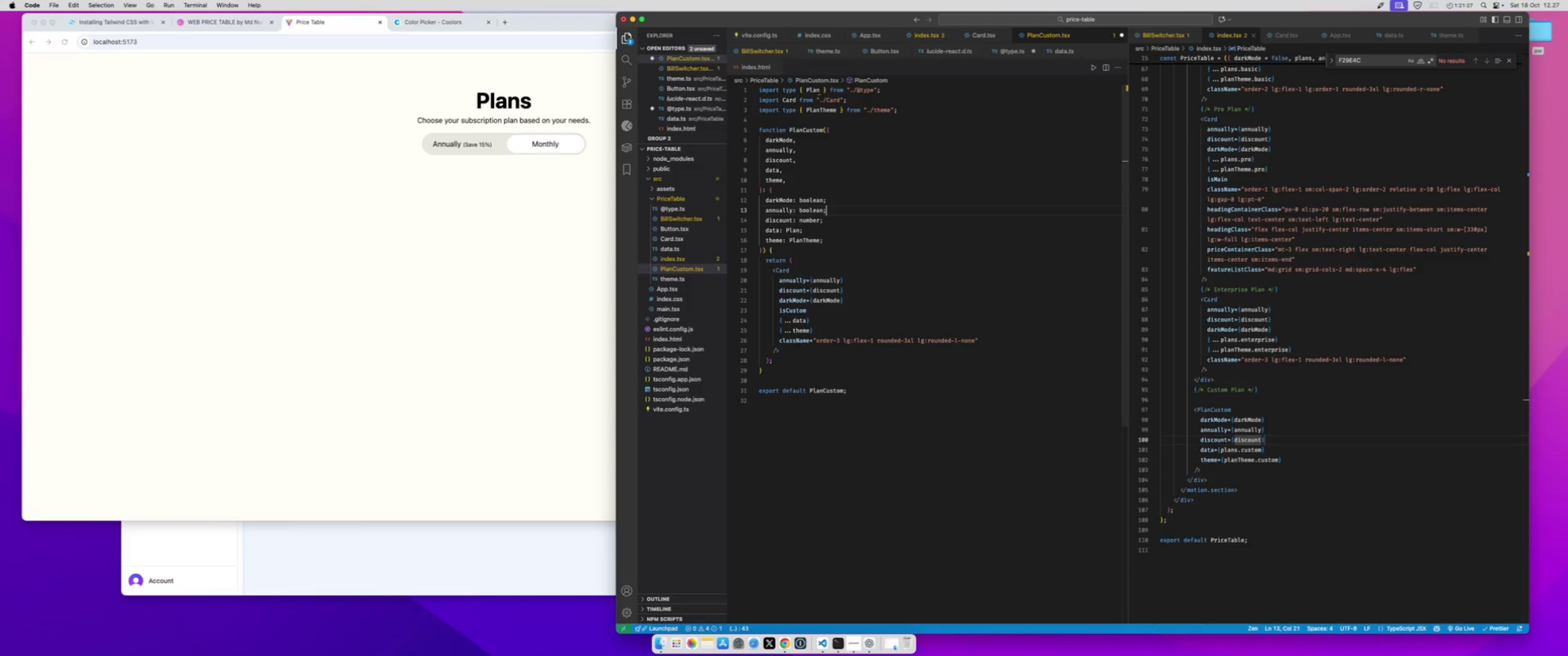 
key(Enter)
 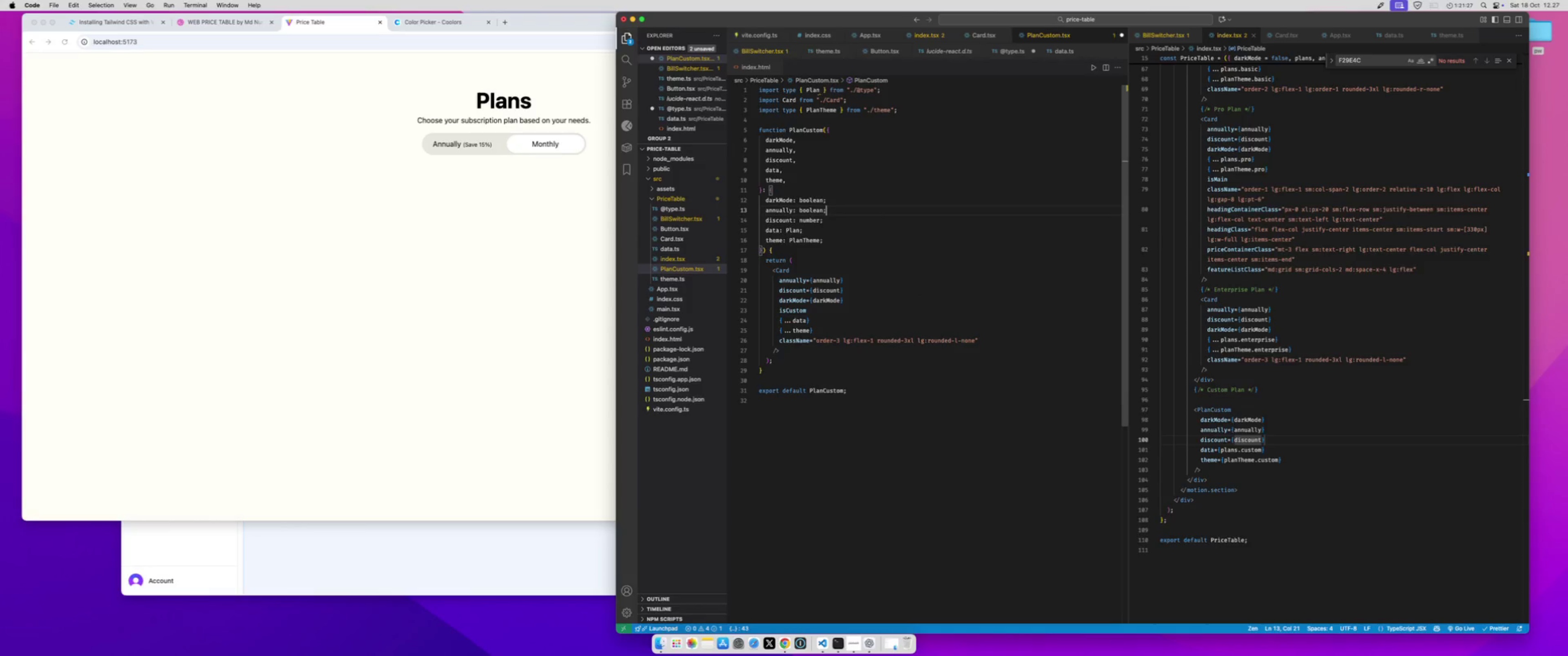 
key(Meta+S)
 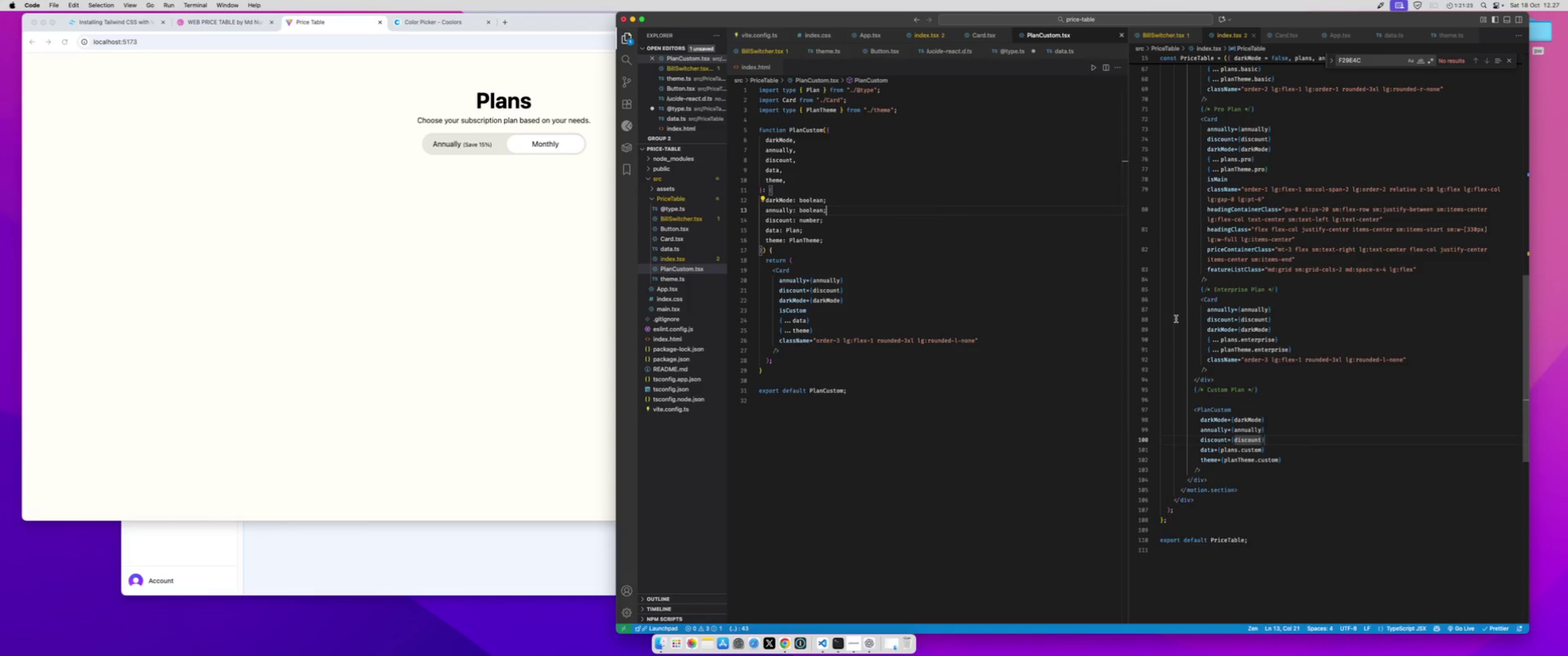 
scroll: coordinate [1242, 354], scroll_direction: up, amount: 52.0
 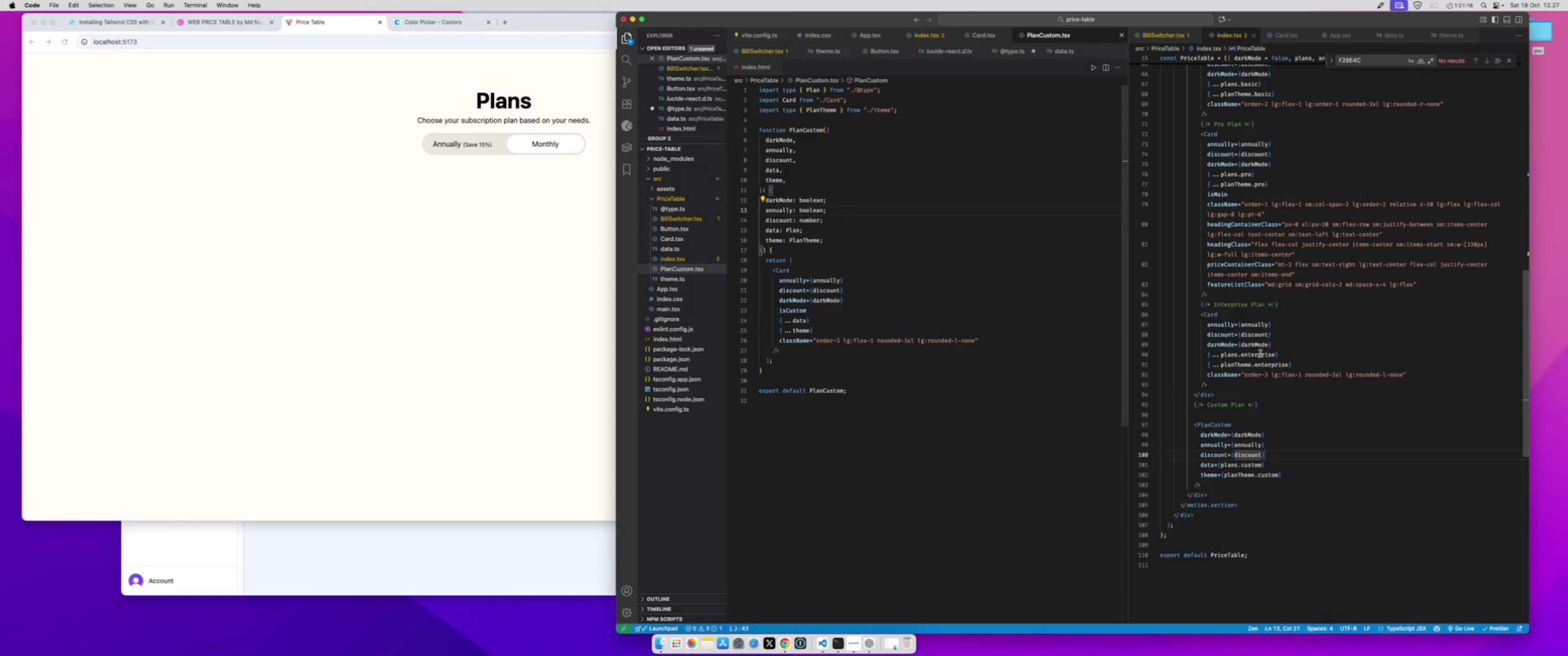 
wait(6.14)
 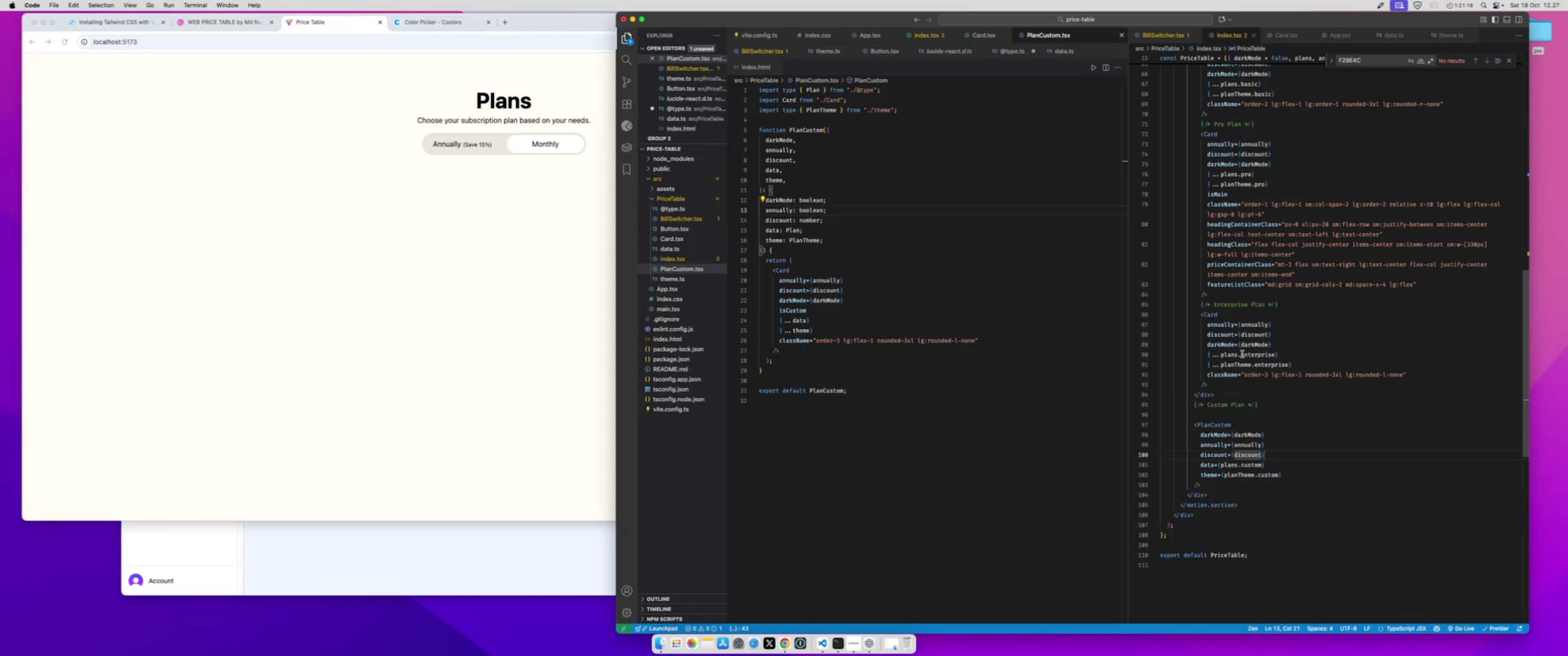 
left_click_drag(start_coordinate=[1191, 422], to_coordinate=[1225, 485])
 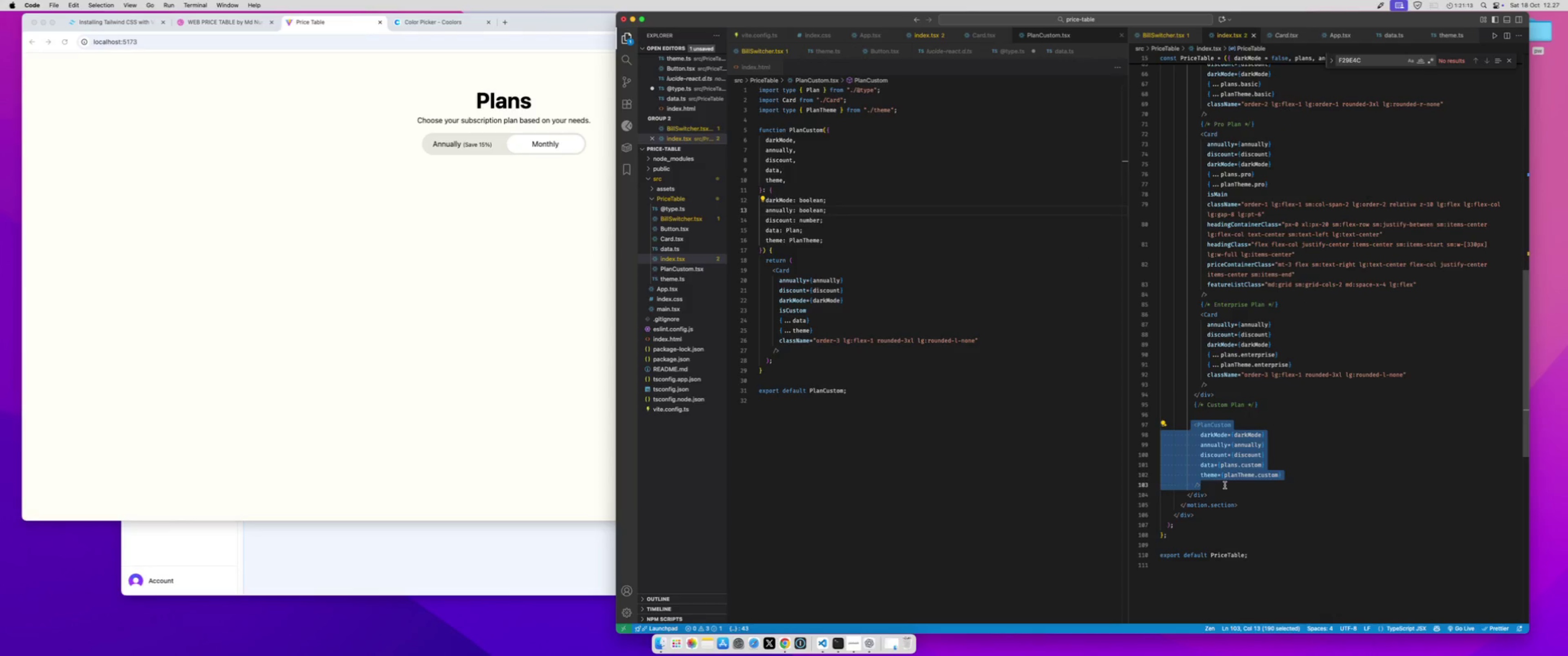 
key(Meta+X)
 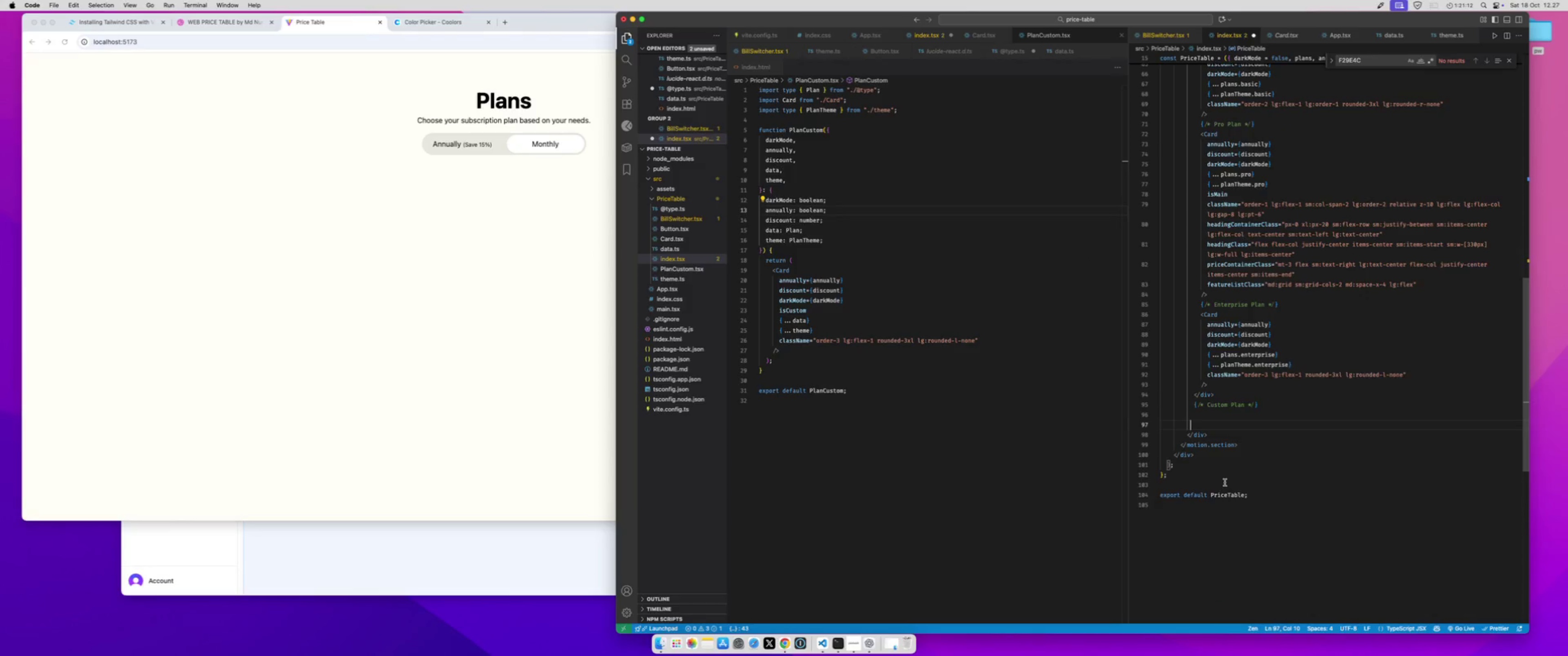 
key(Meta+S)
 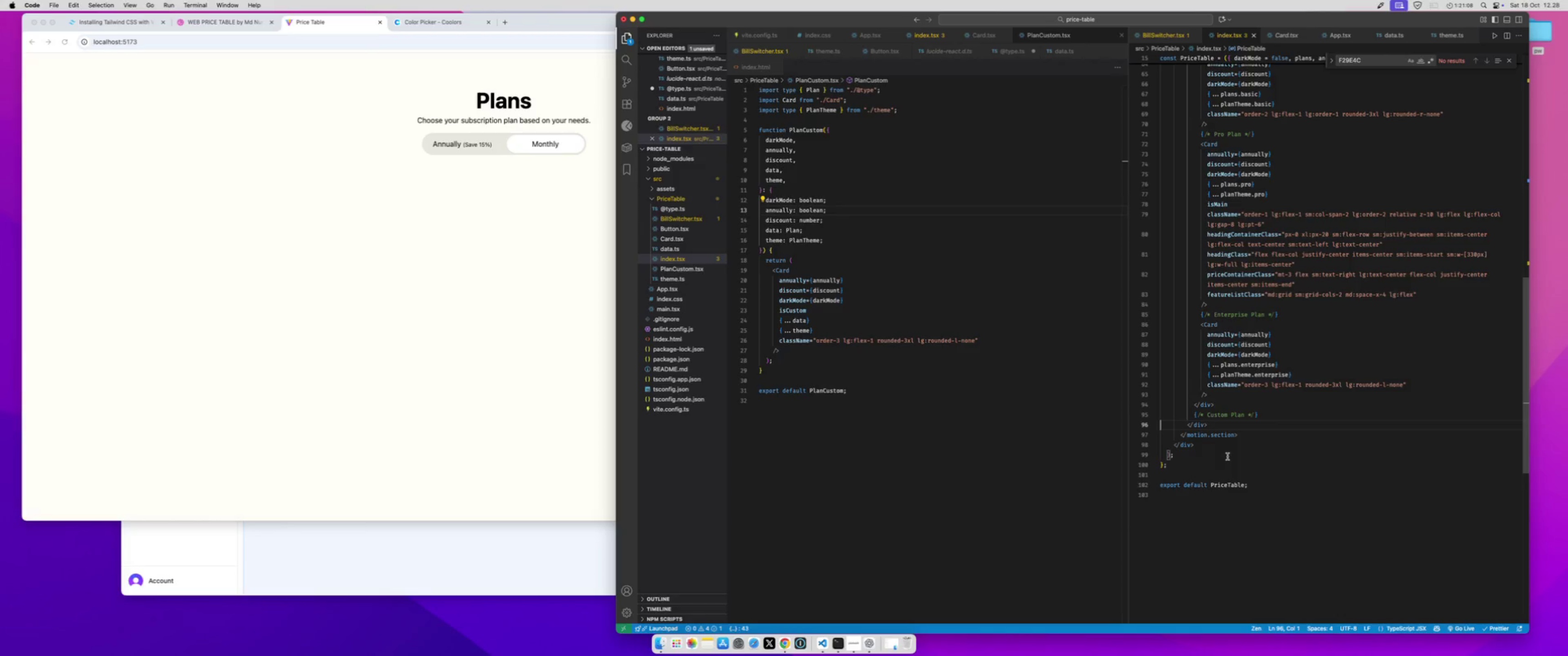 
wait(9.06)
 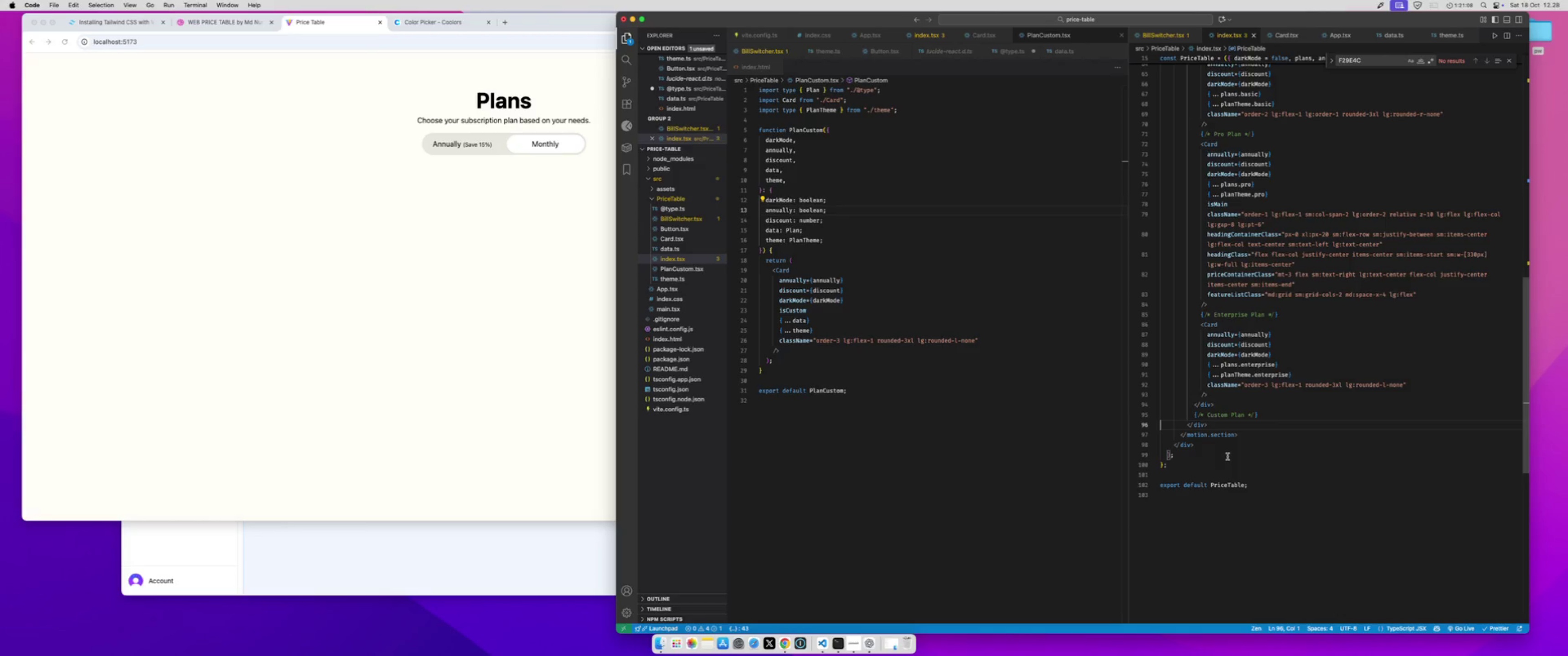 
scroll: coordinate [1210, 229], scroll_direction: up, amount: 4.0
 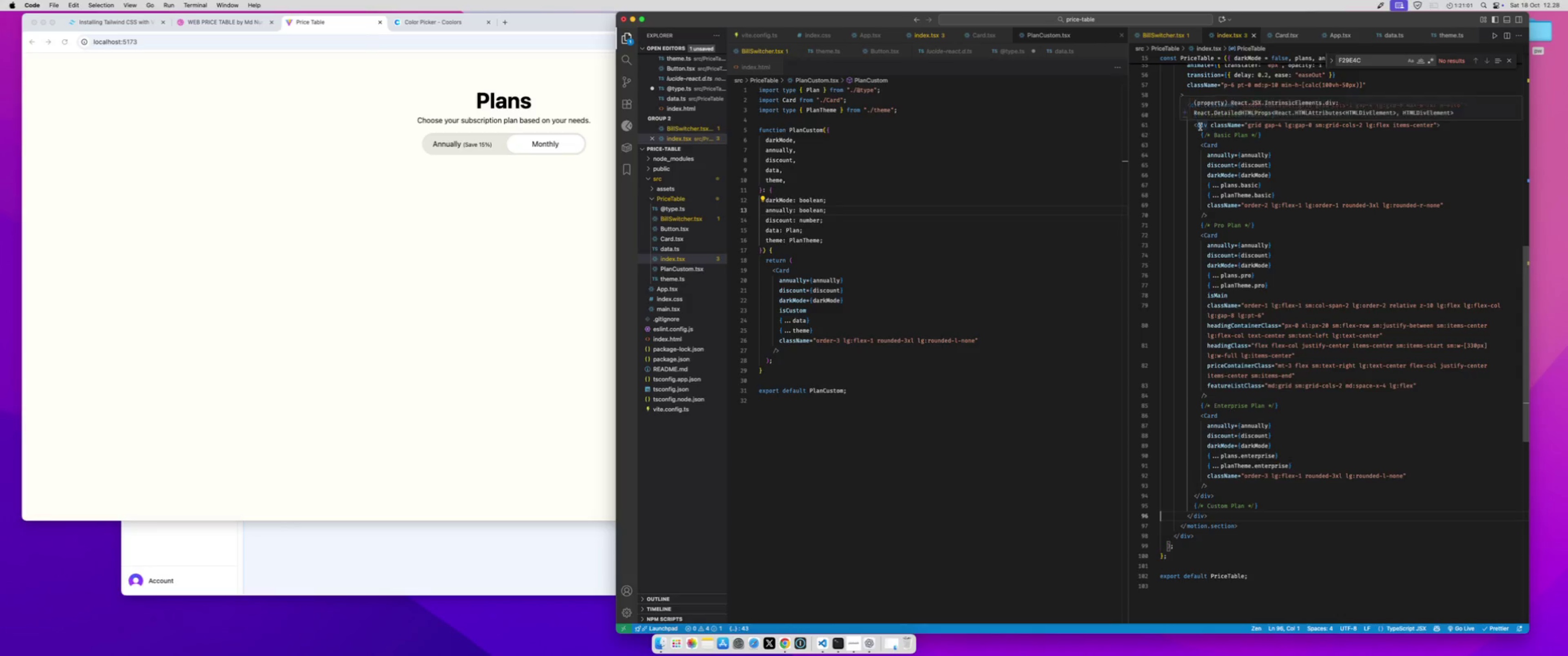 
left_click([1200, 127])
 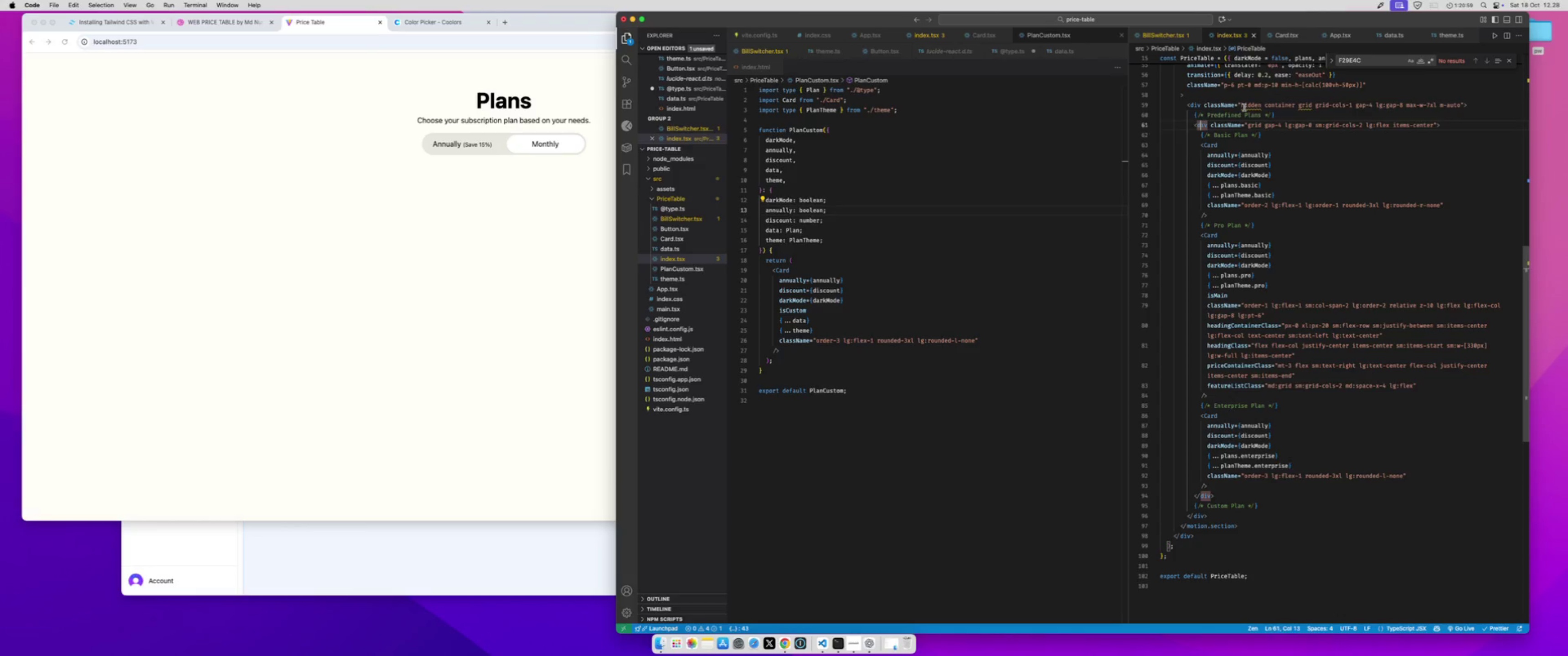 
double_click([1244, 108])
 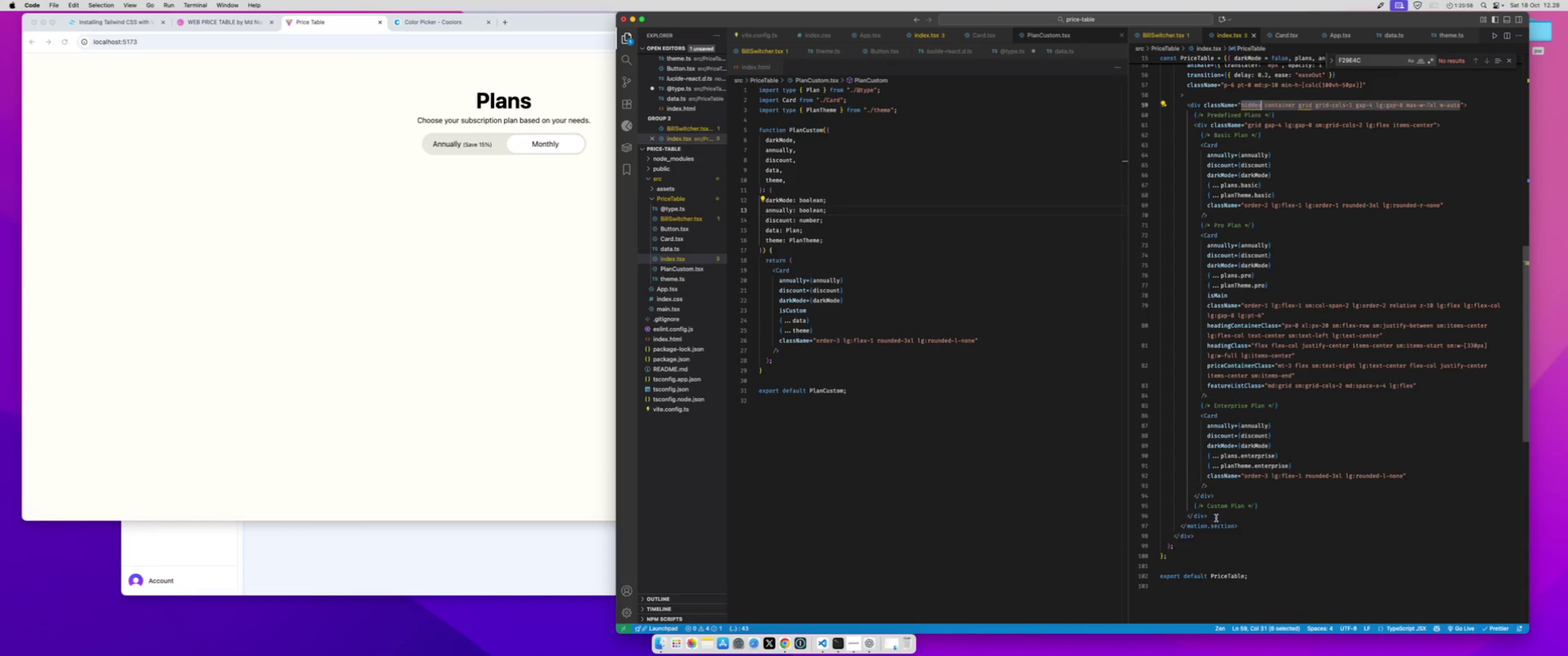 
left_click([1216, 518])
 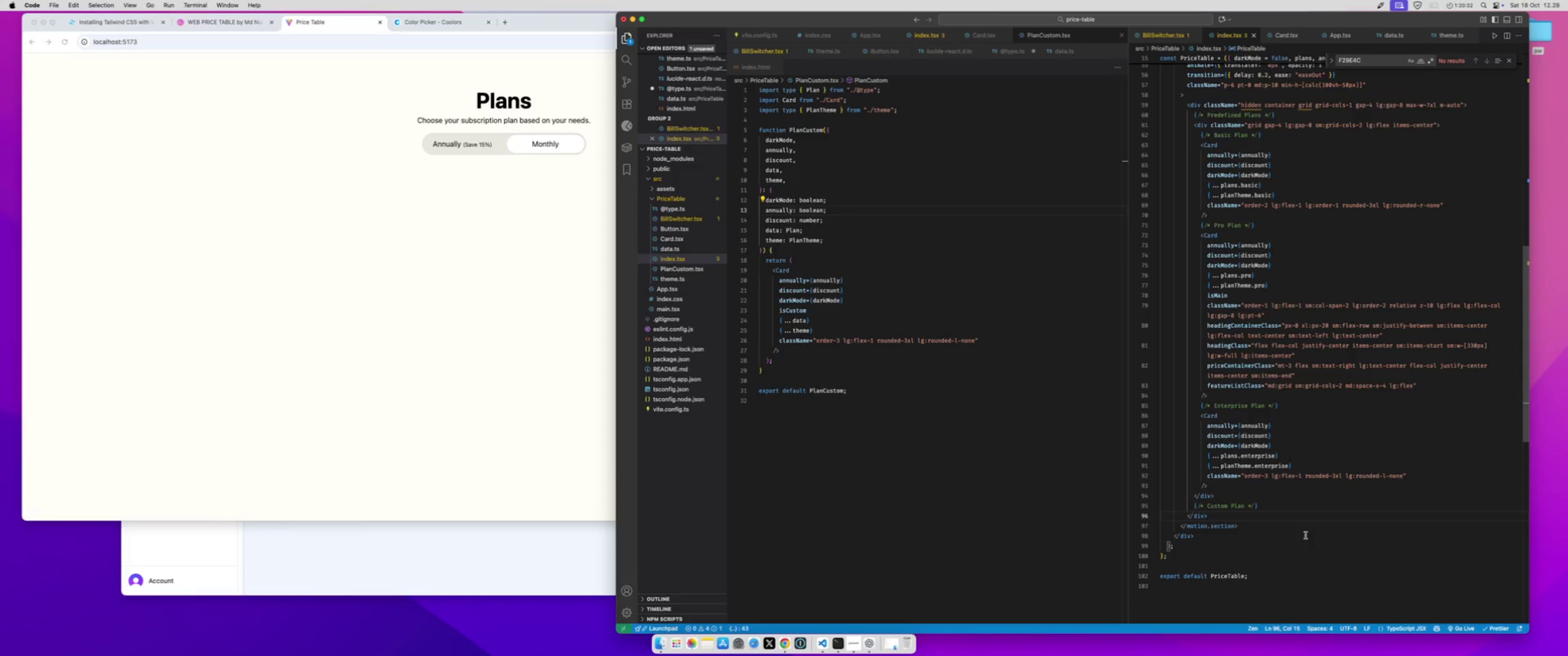 
wait(30.25)
 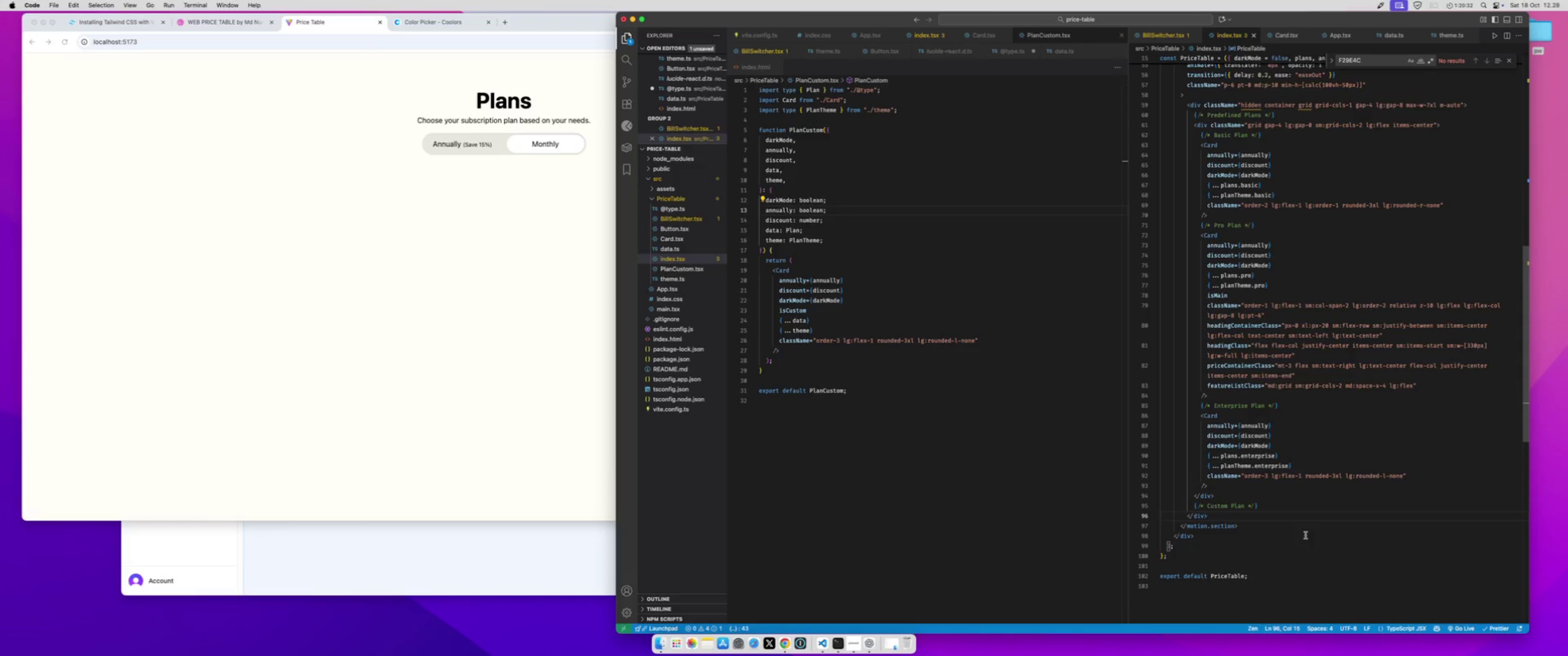 
left_click([1259, 497])
 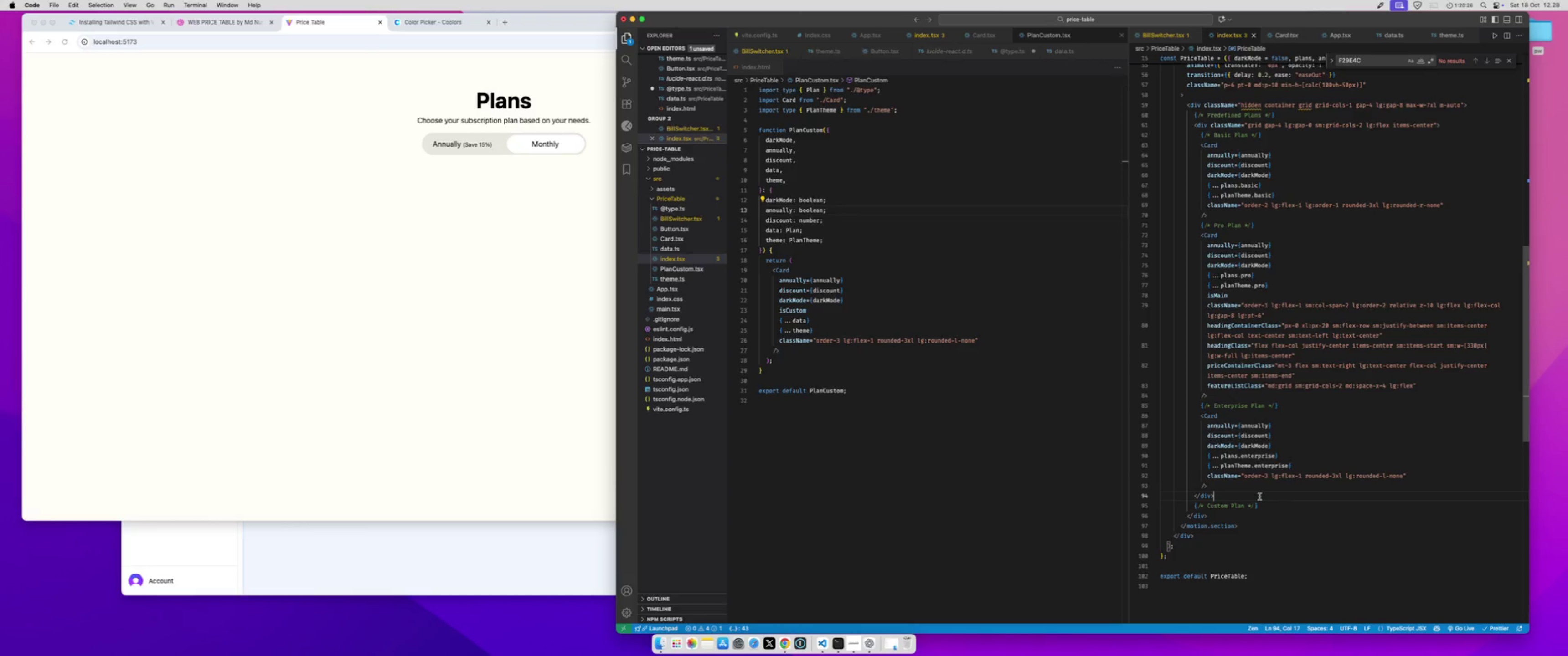 
key(ArrowDown)
 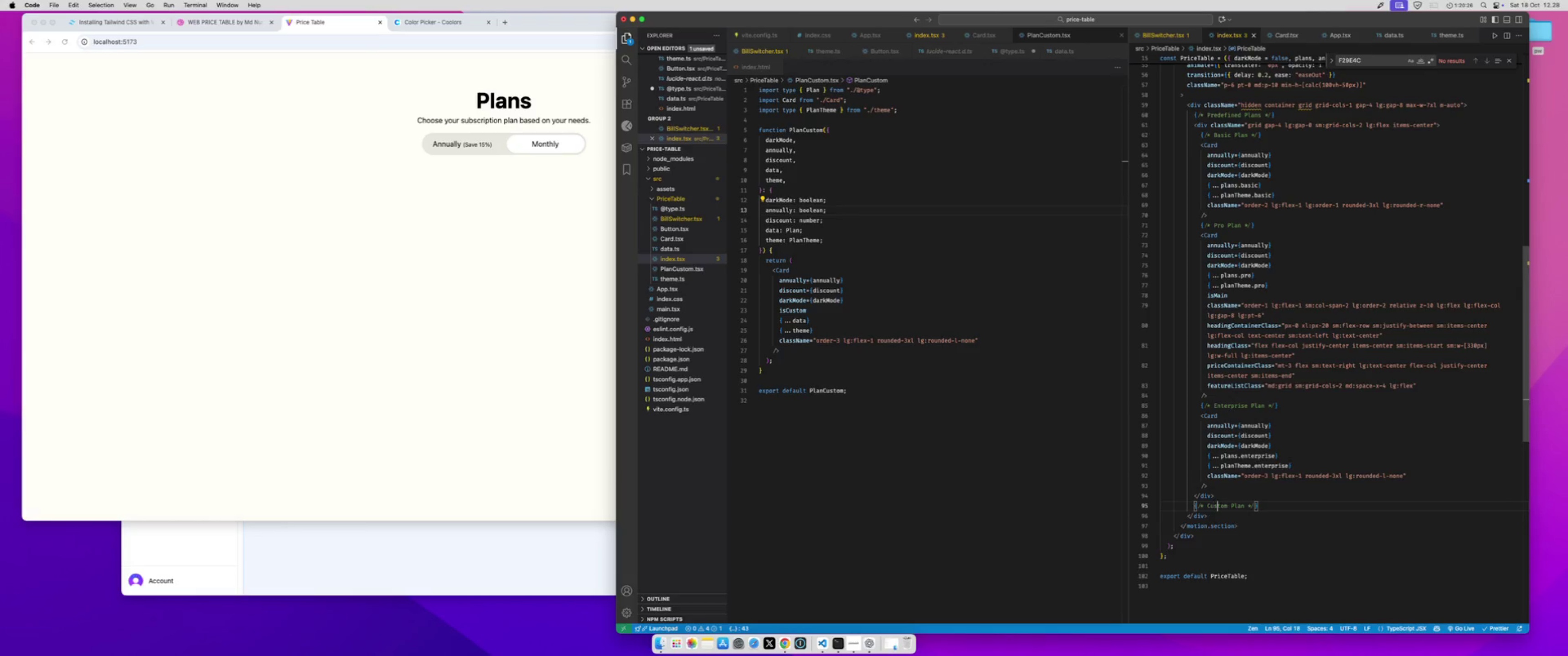 
hold_key(key=ArrowRight, duration=1.21)
 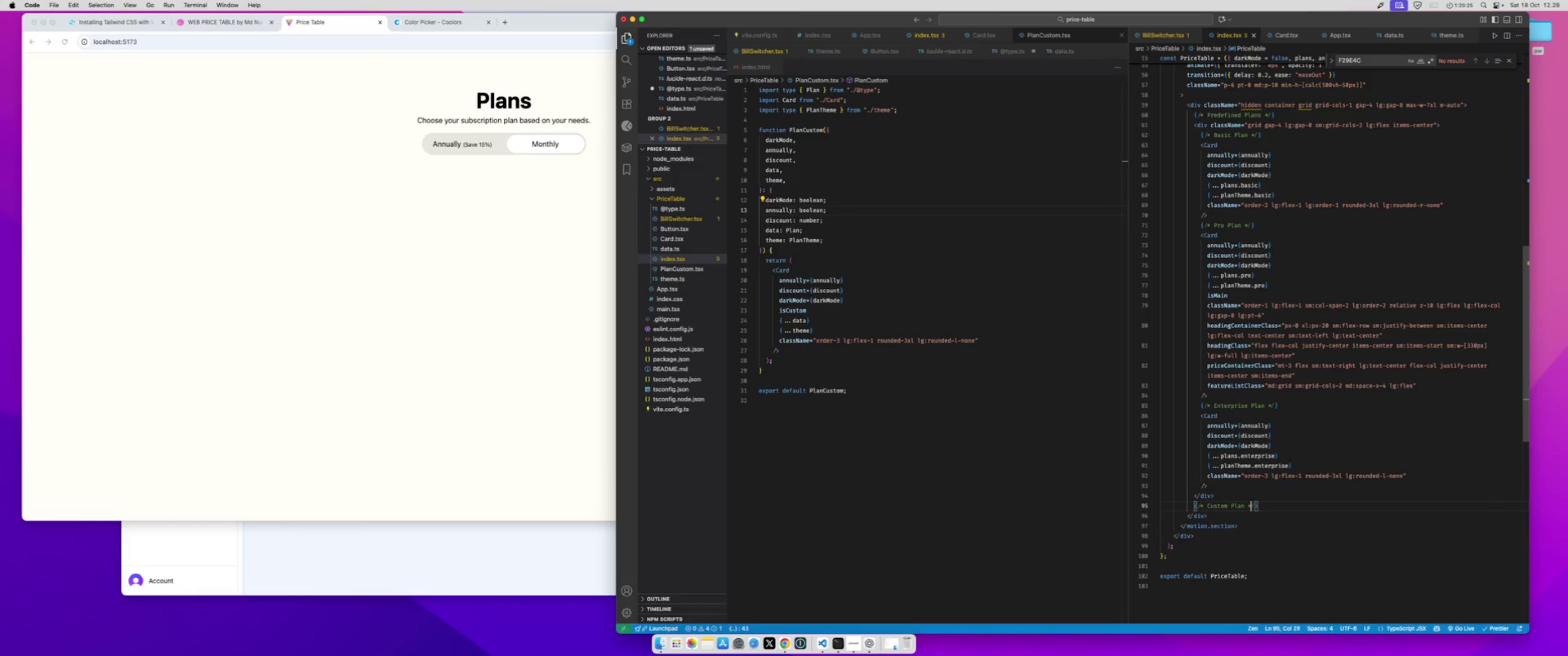 
key(ArrowRight)
 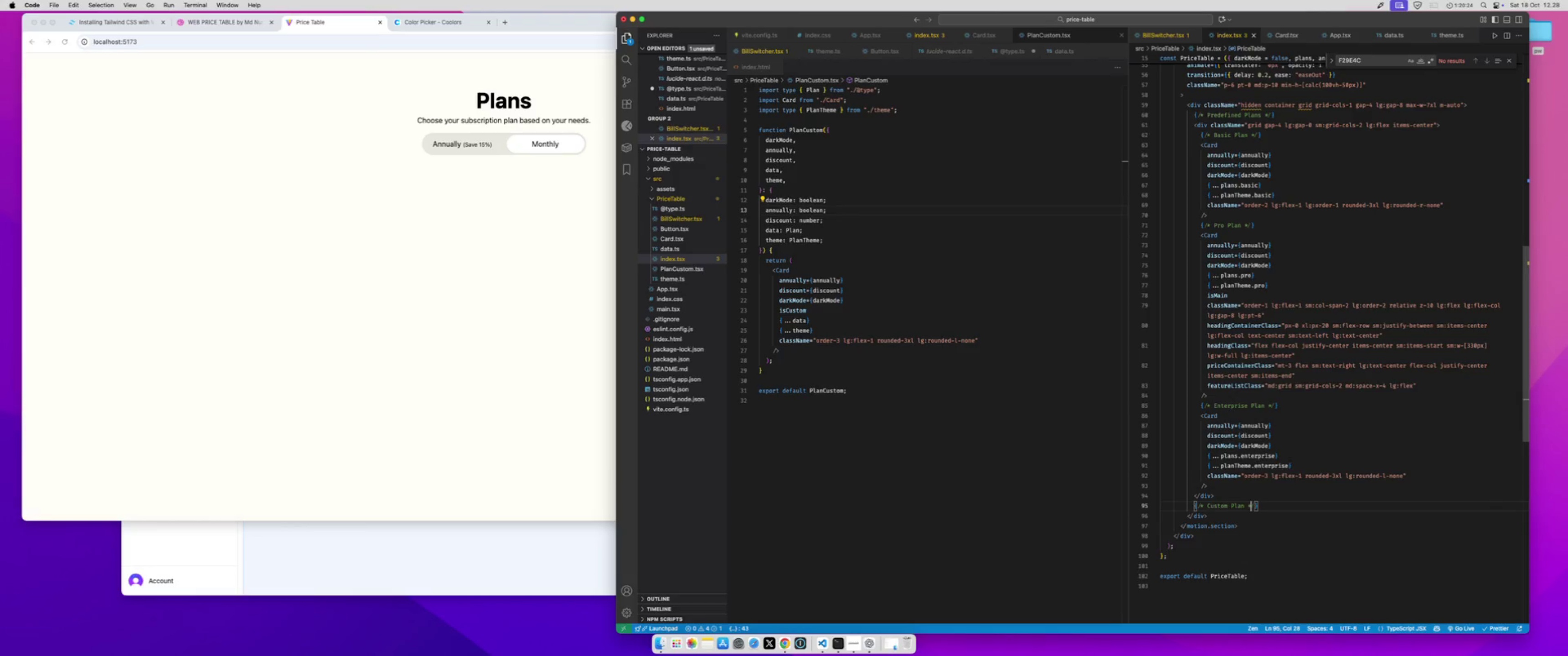 
key(ArrowRight)
 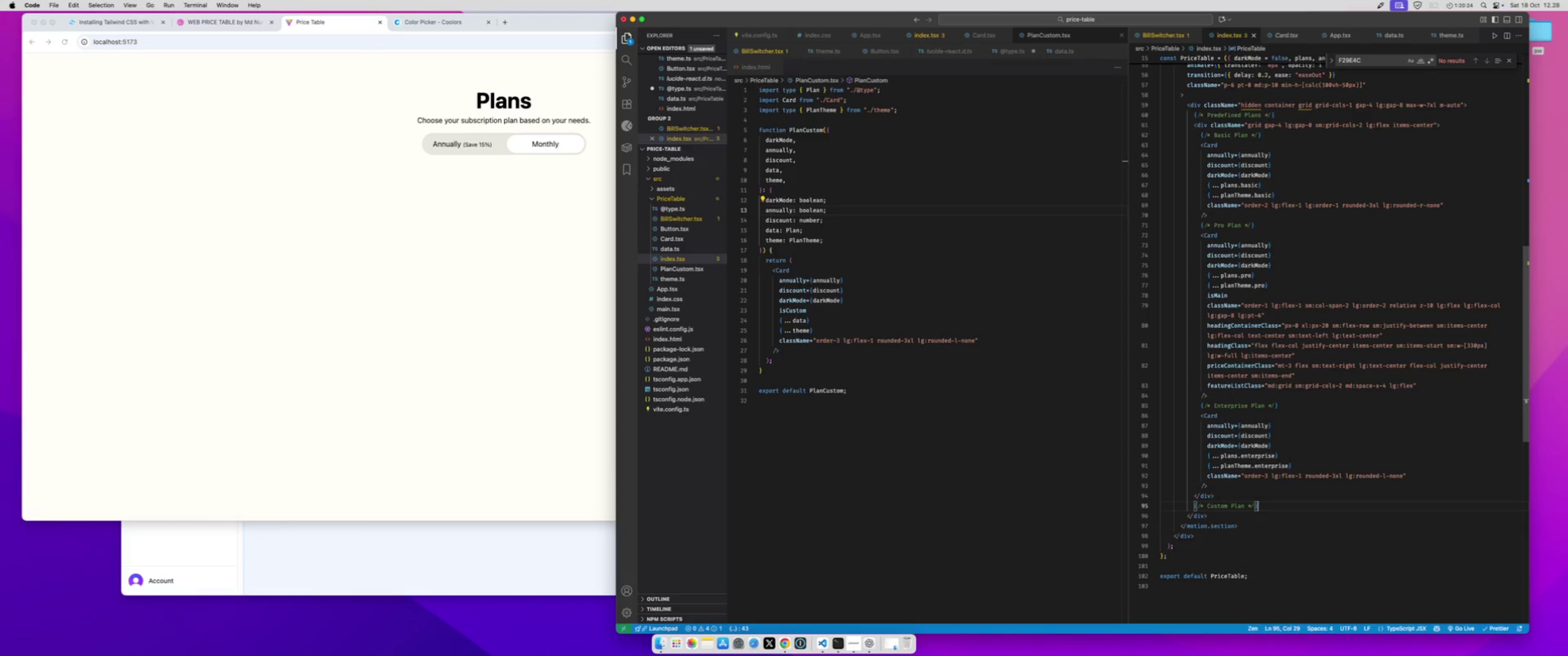 
key(ArrowRight)
 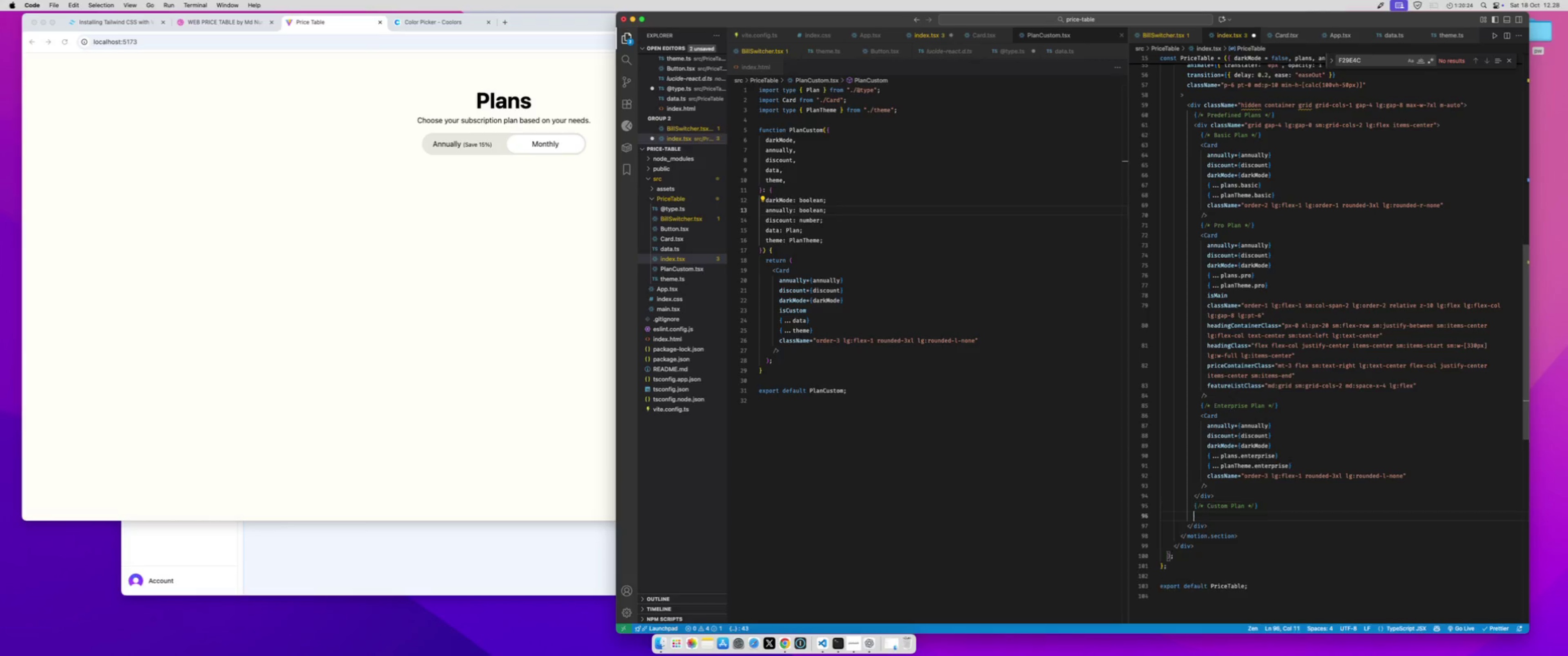 
key(Enter)
 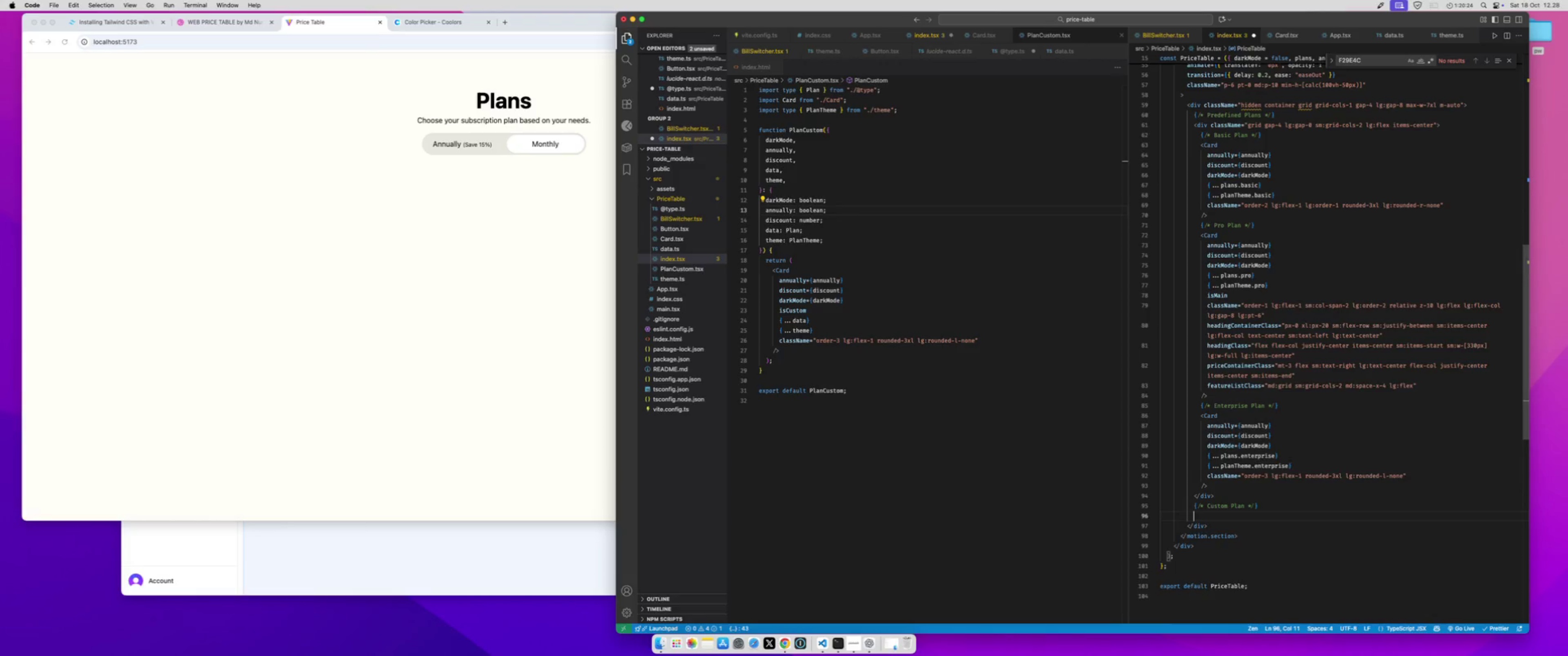 
key(Meta+CommandLeft)
 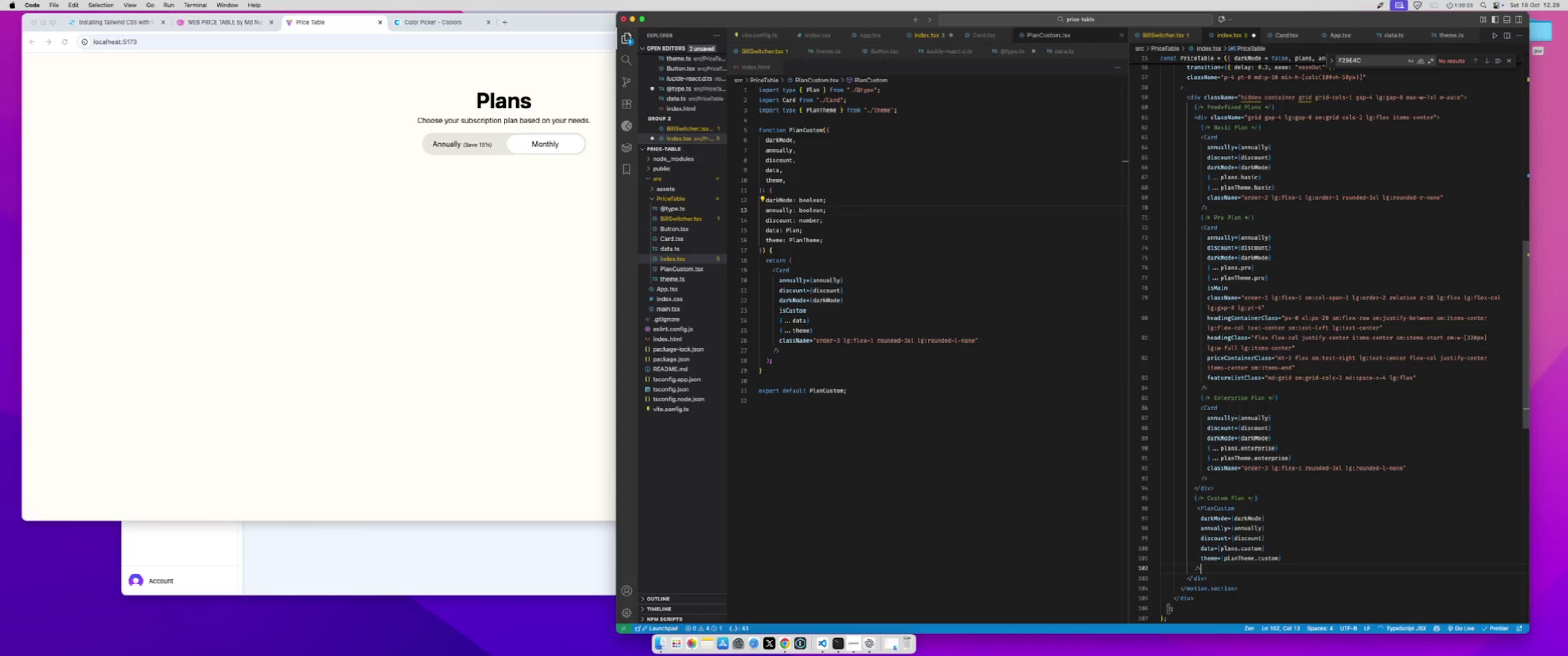 
key(Meta+V)
 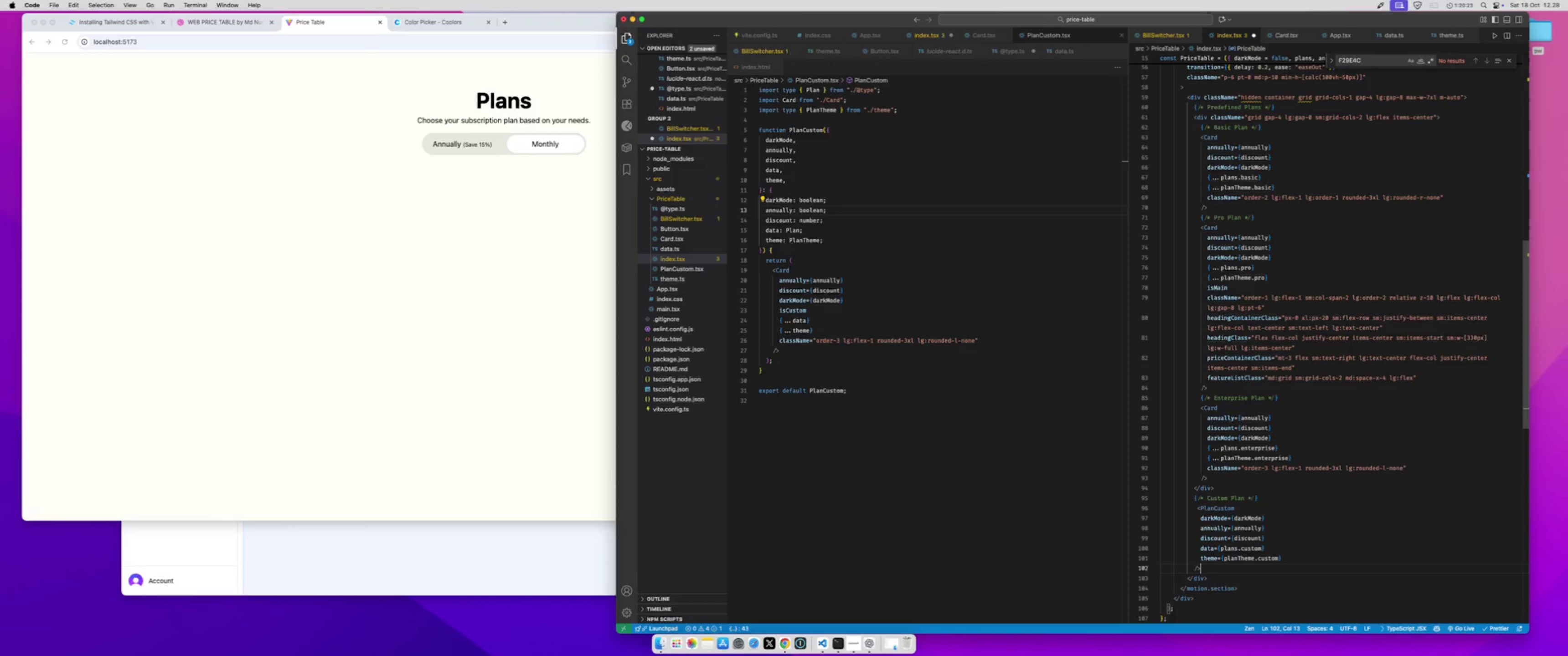 
key(Meta+S)
 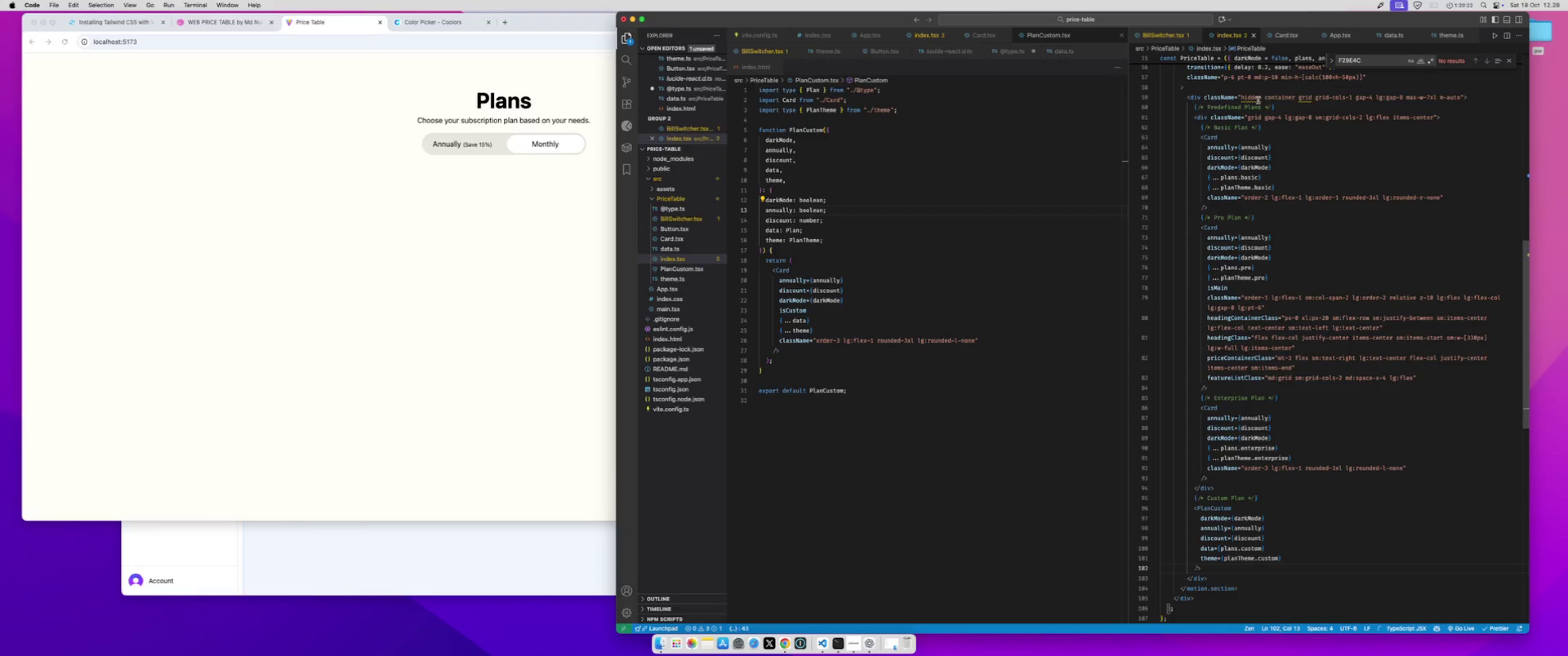 
double_click([1258, 100])
 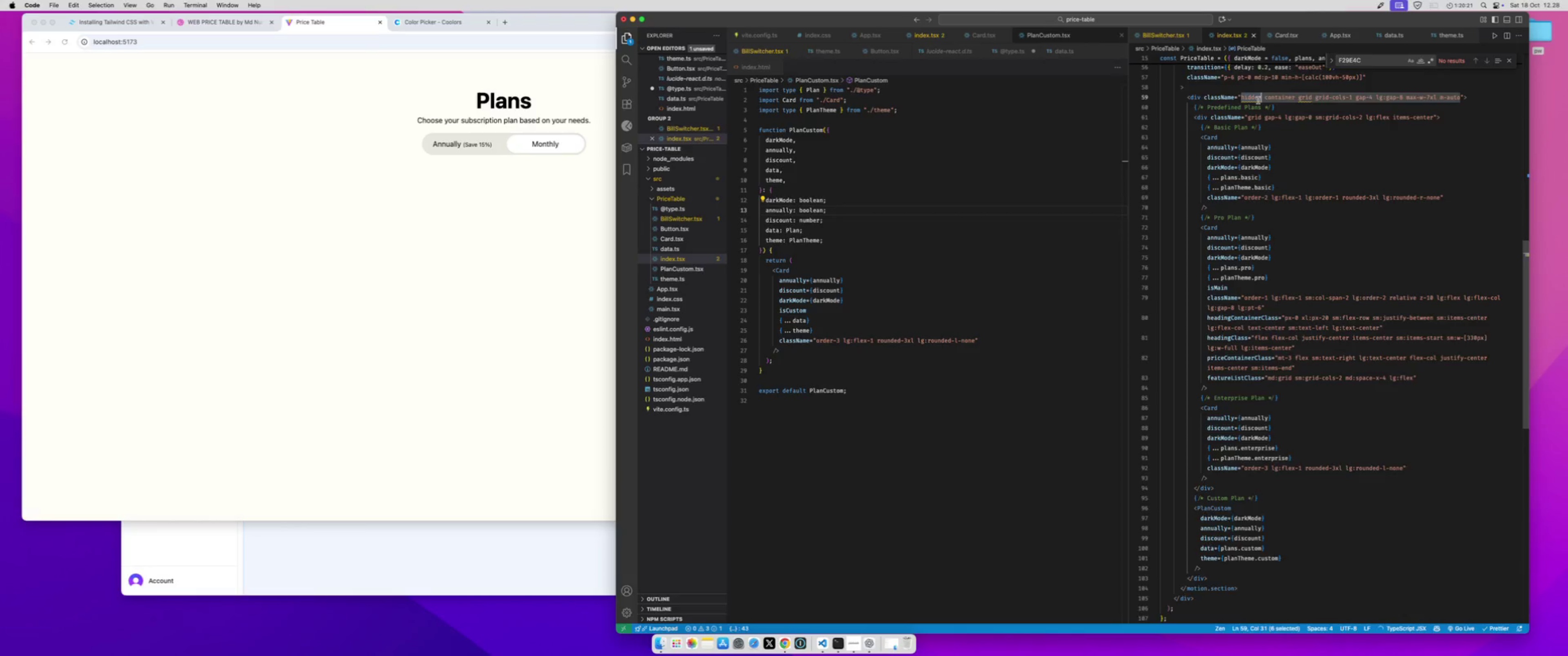 
key(Meta+X)
 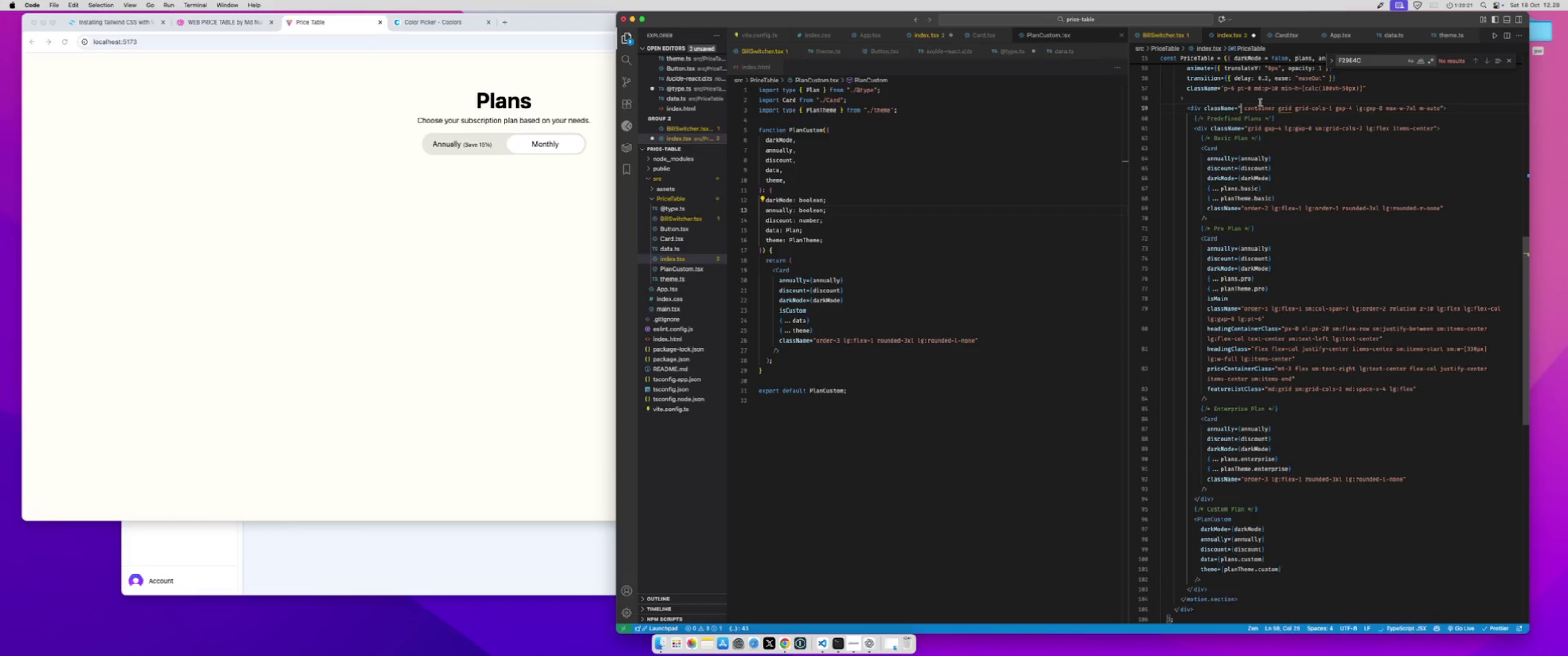 
key(Meta+S)
 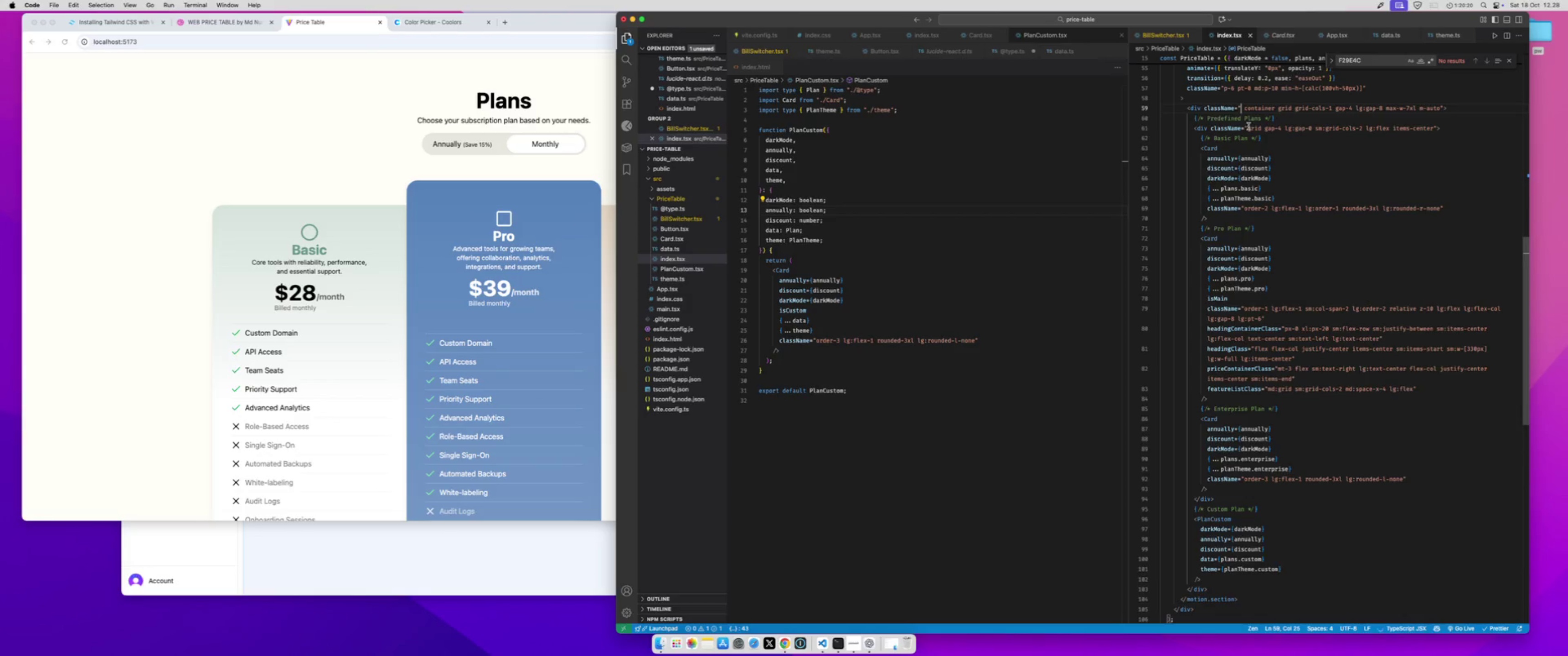 
left_click([1247, 128])
 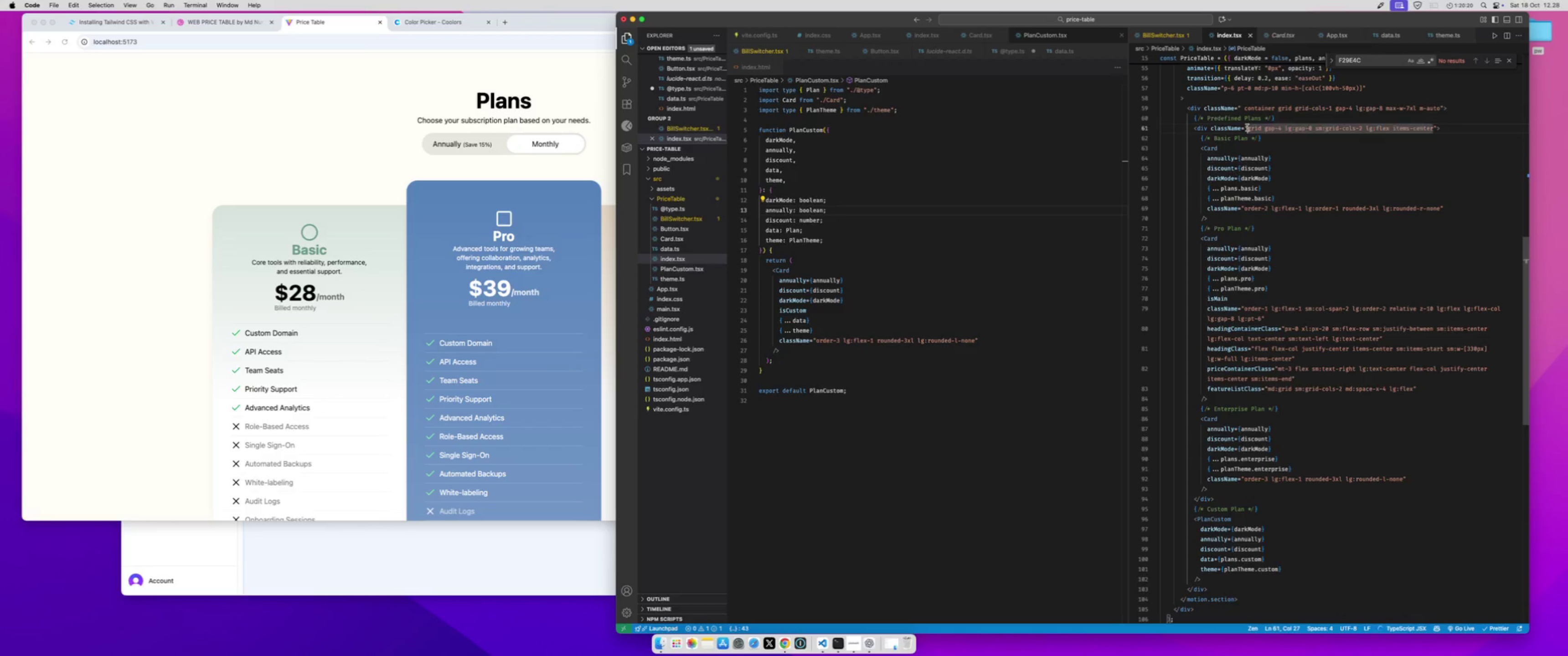 
key(Meta+CommandLeft)
 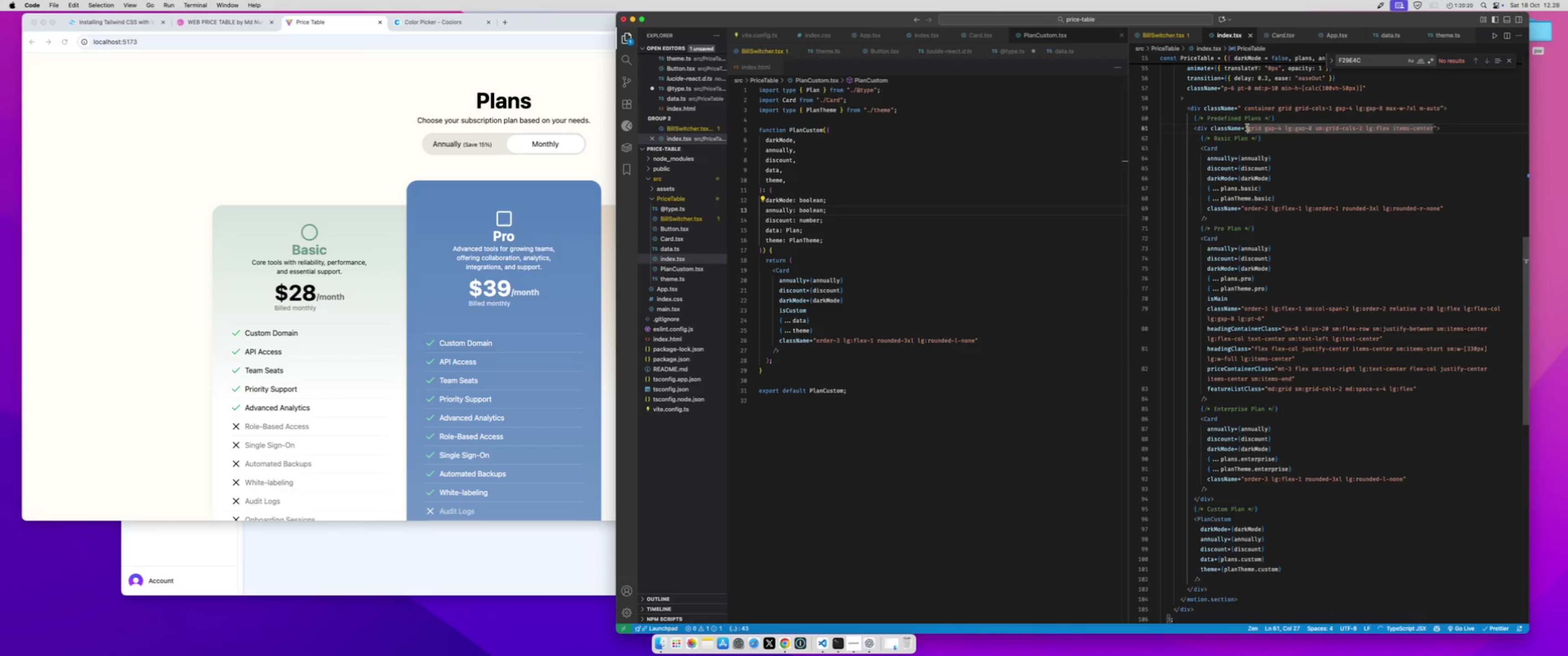 
key(Meta+V)
 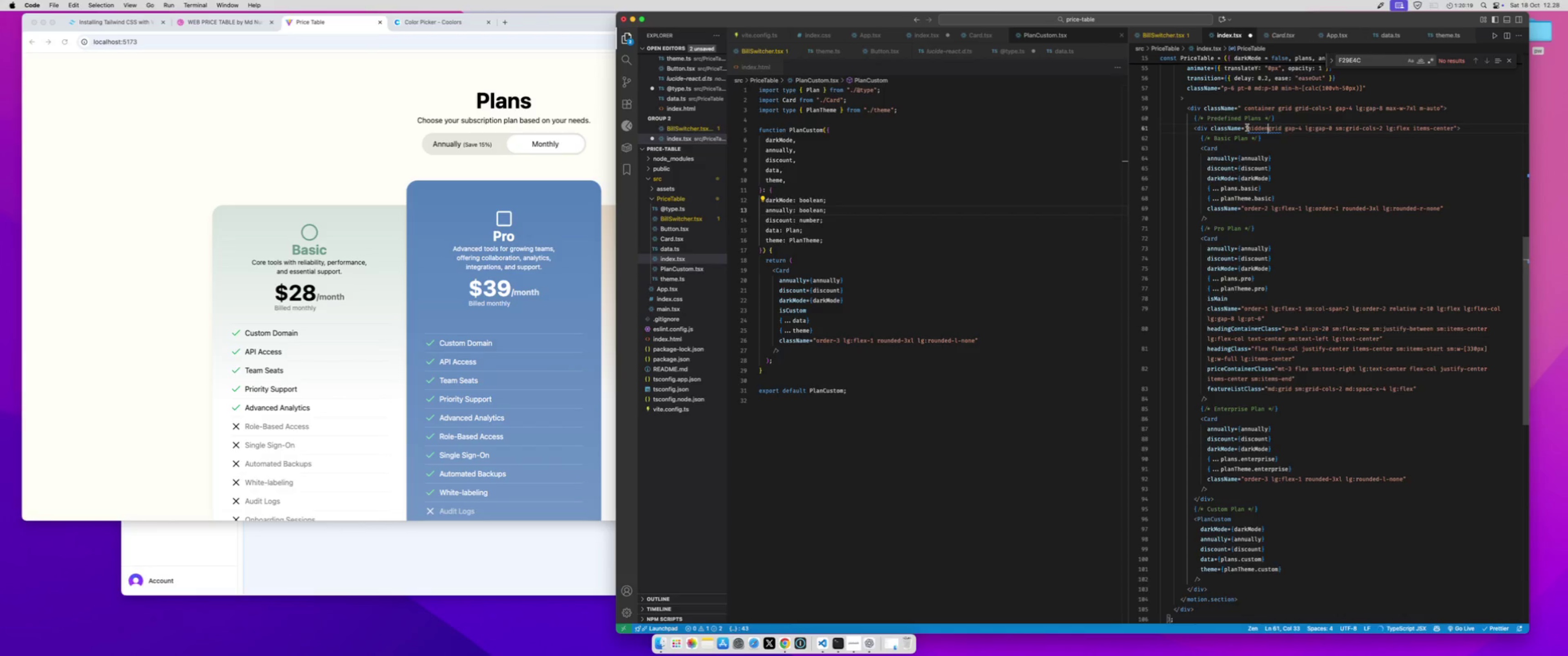 
key(Space)
 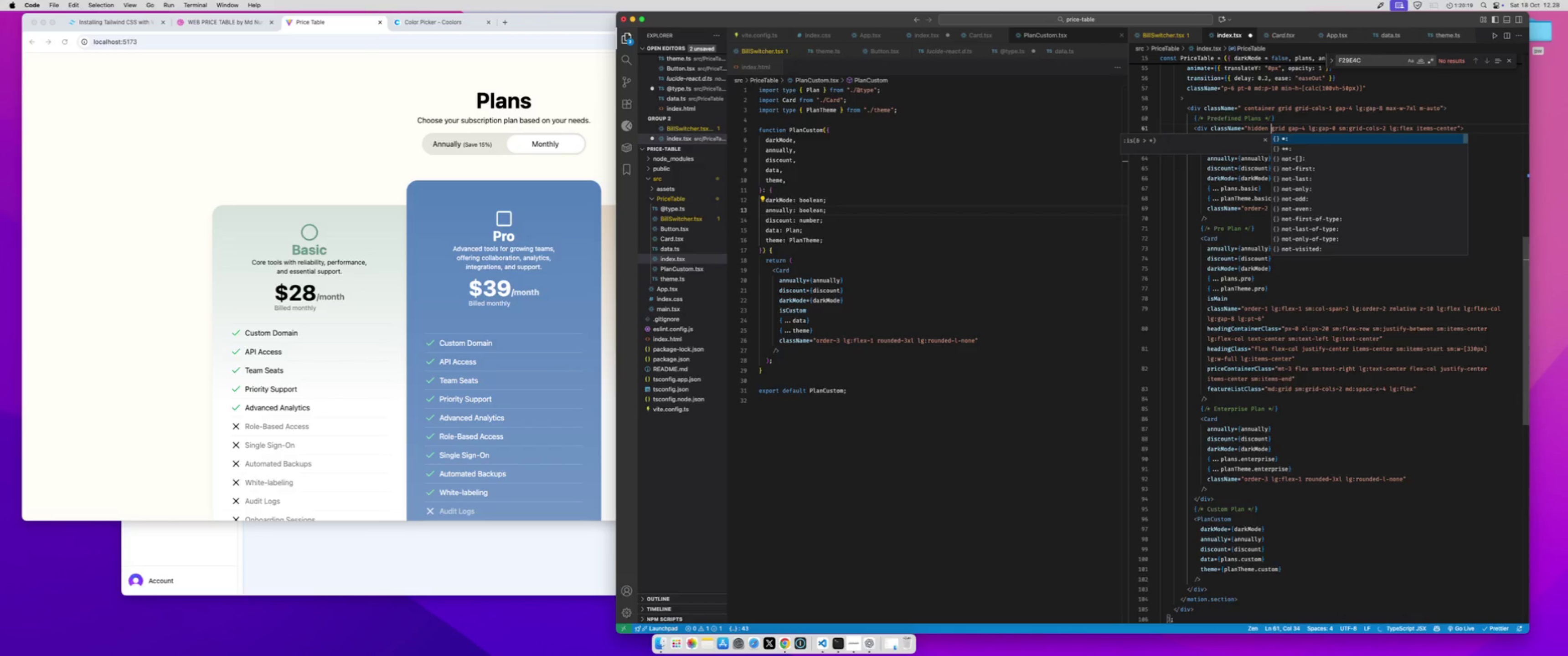 
key(Meta+CommandLeft)
 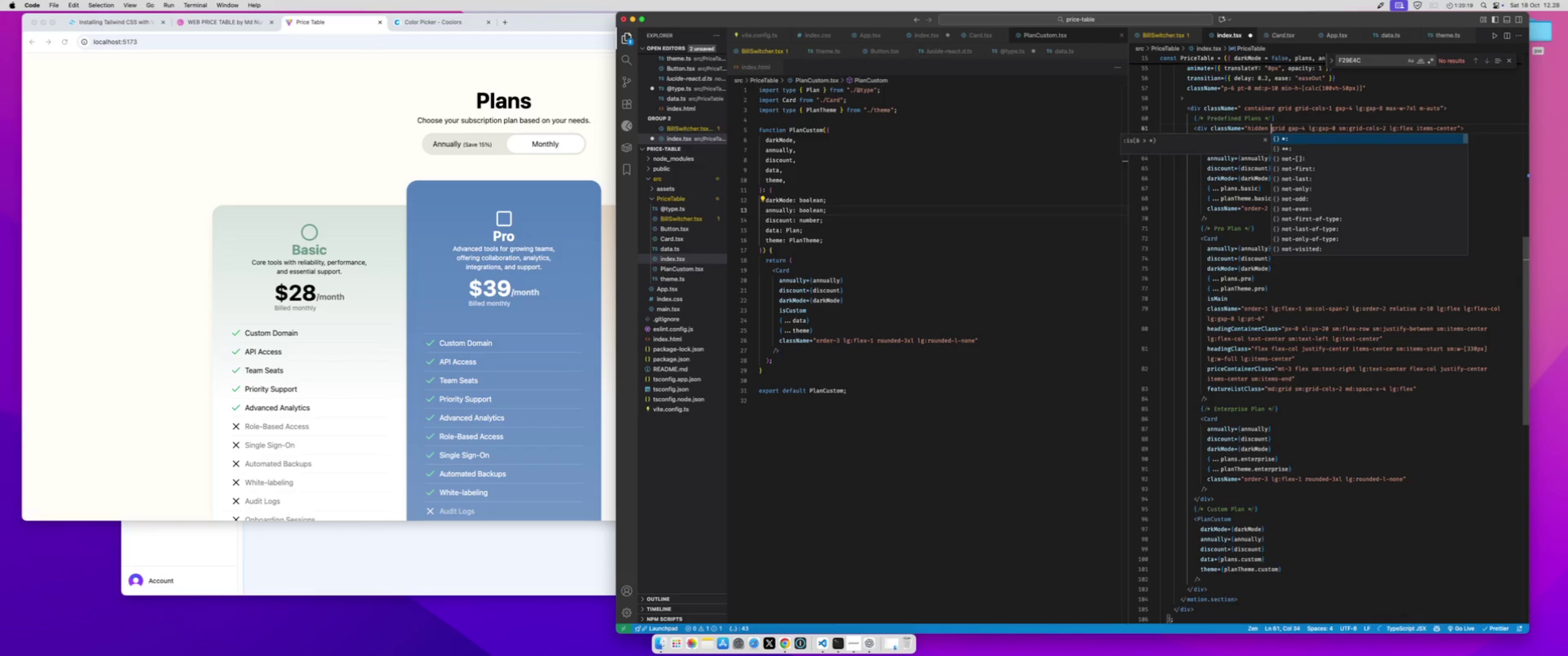 
key(Meta+S)
 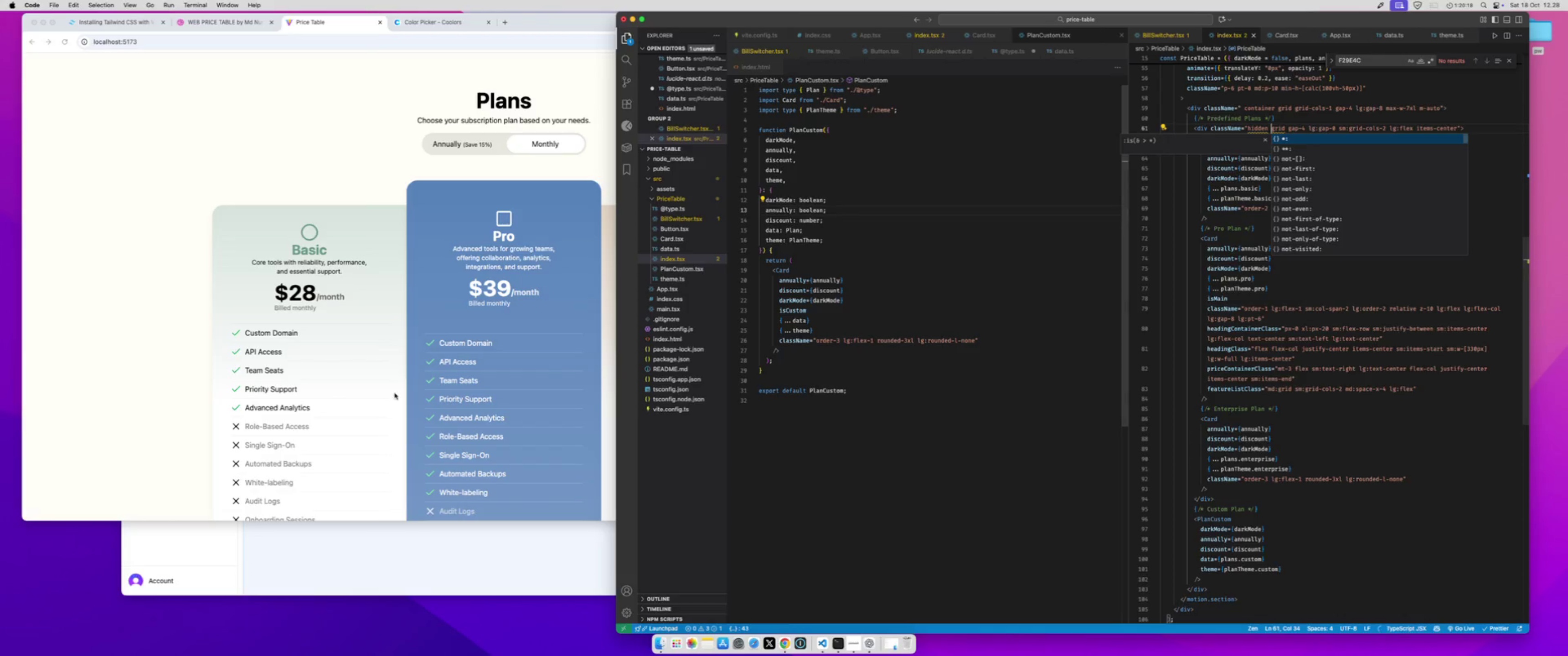 
left_click([393, 400])
 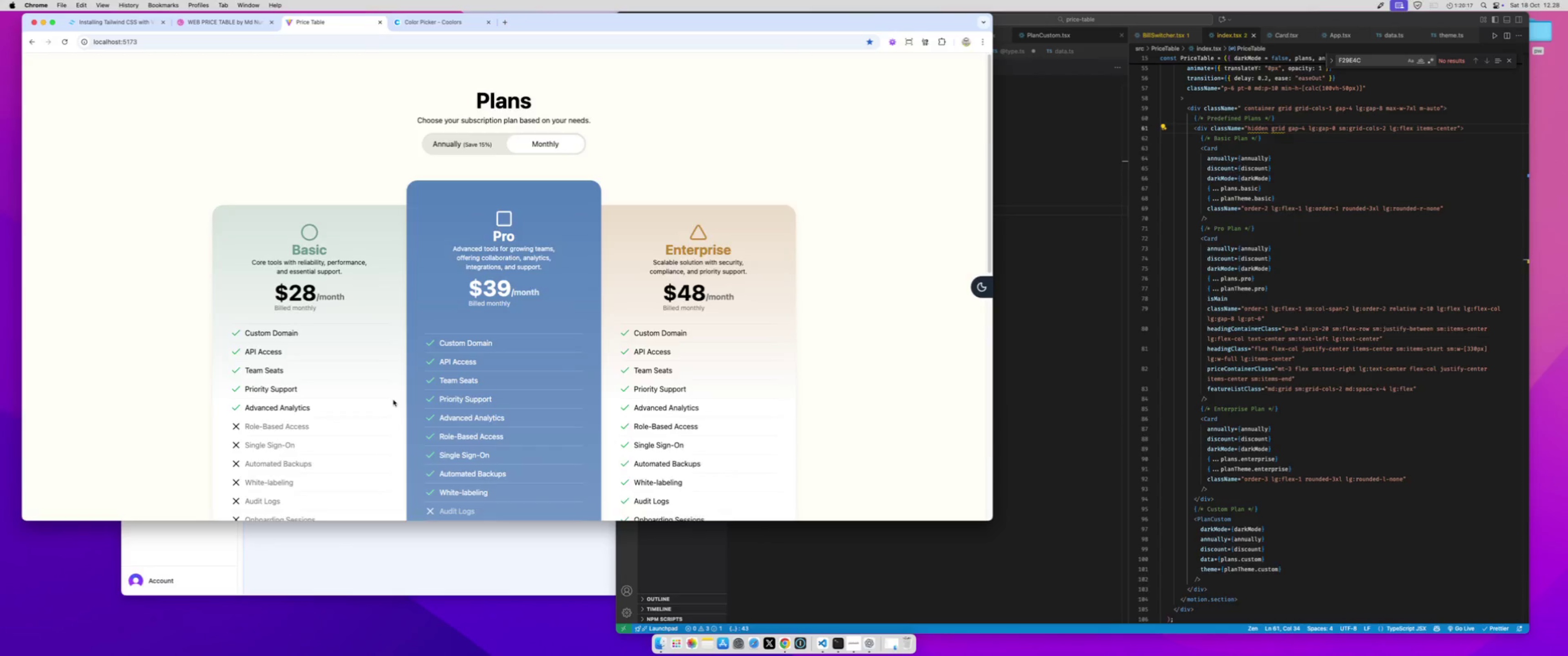 
scroll: coordinate [393, 400], scroll_direction: down, amount: 36.0
 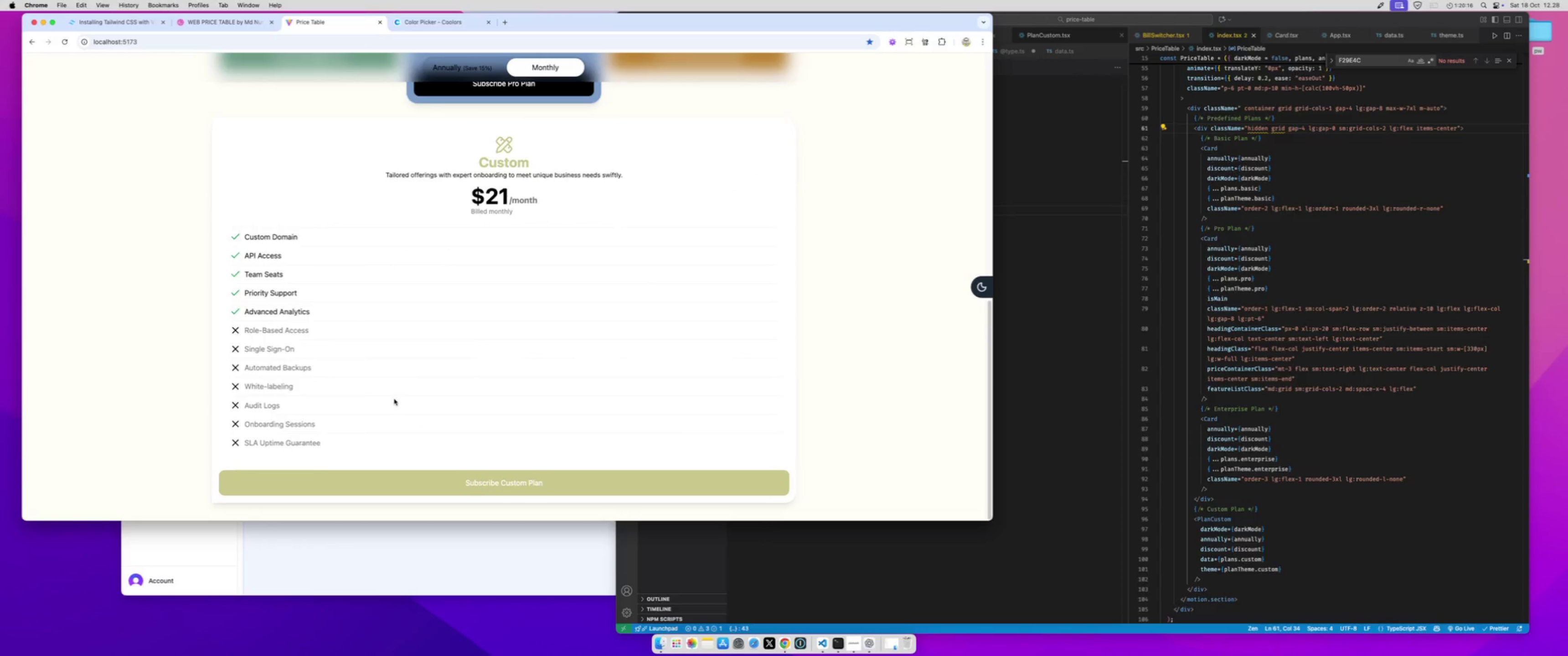 
scroll: coordinate [394, 399], scroll_direction: up, amount: 2.0
 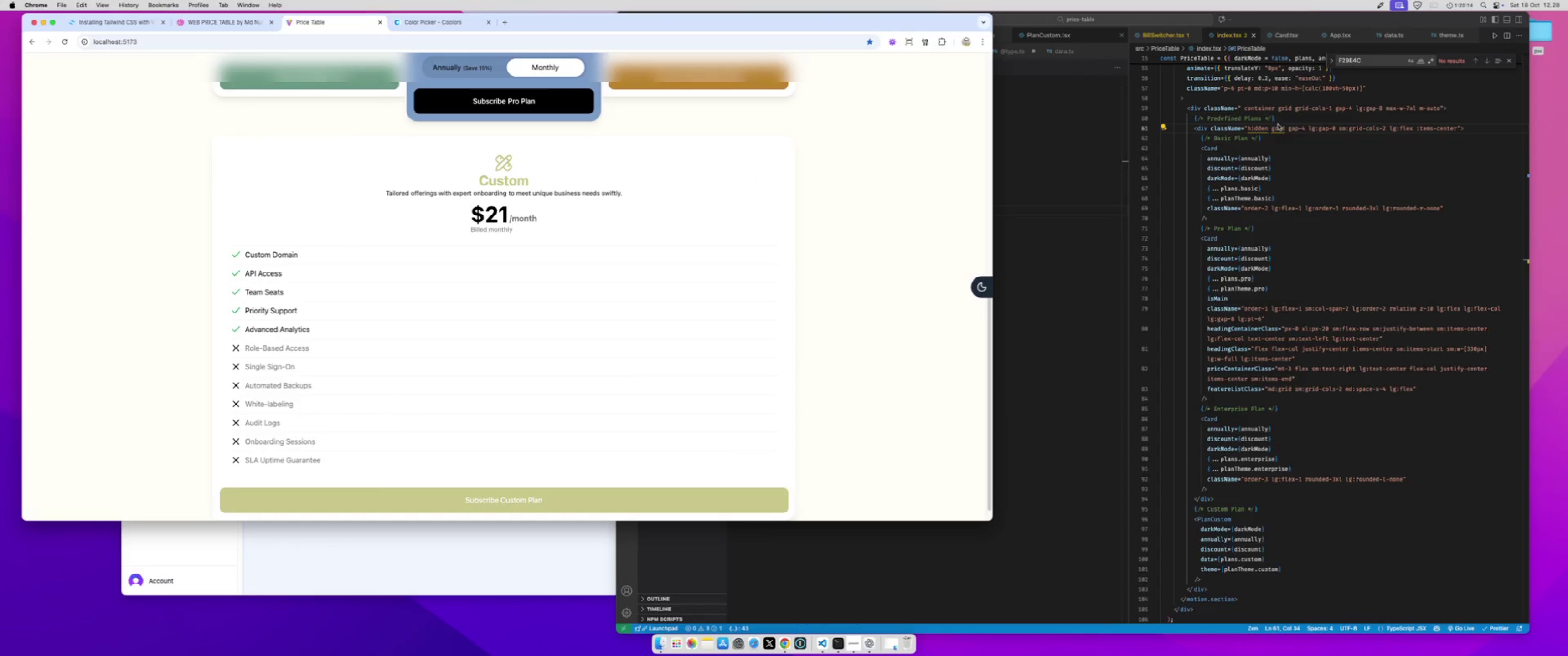 
double_click([1279, 125])
 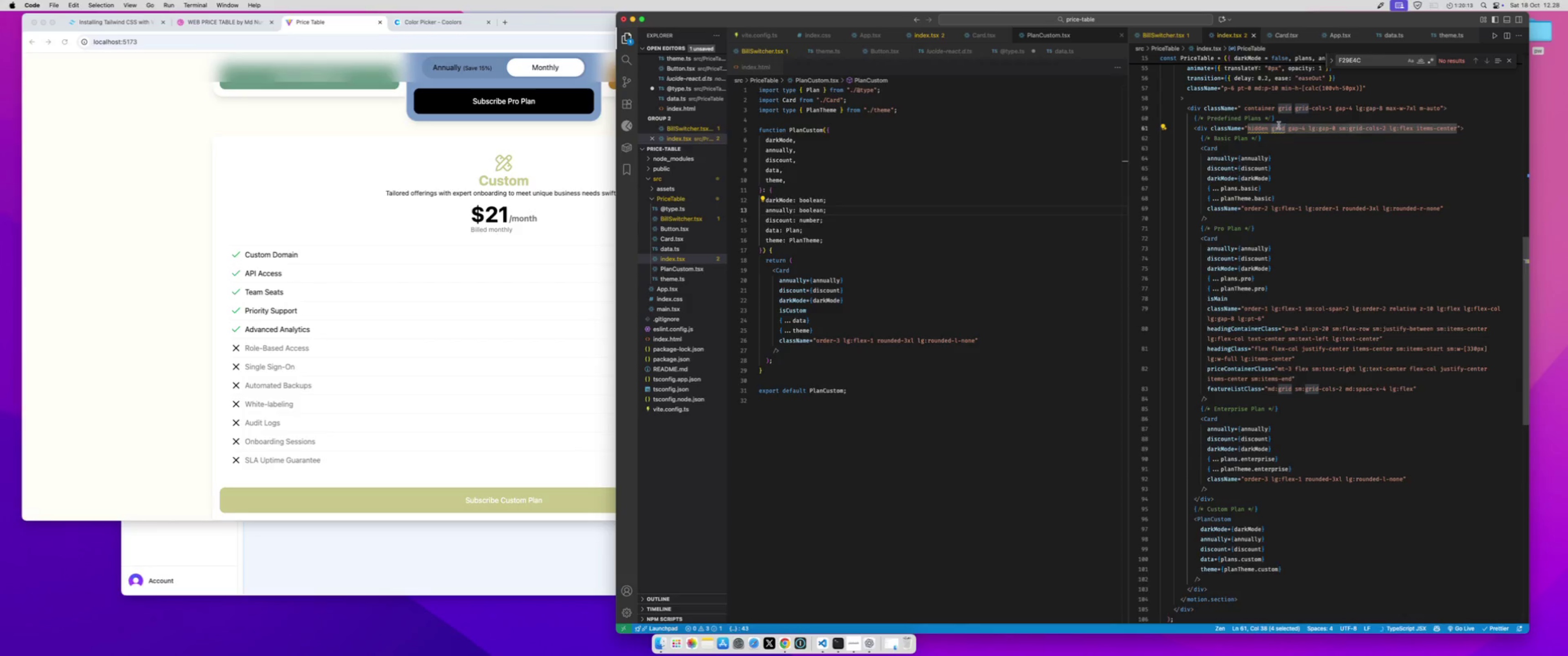 
key(Backspace)
 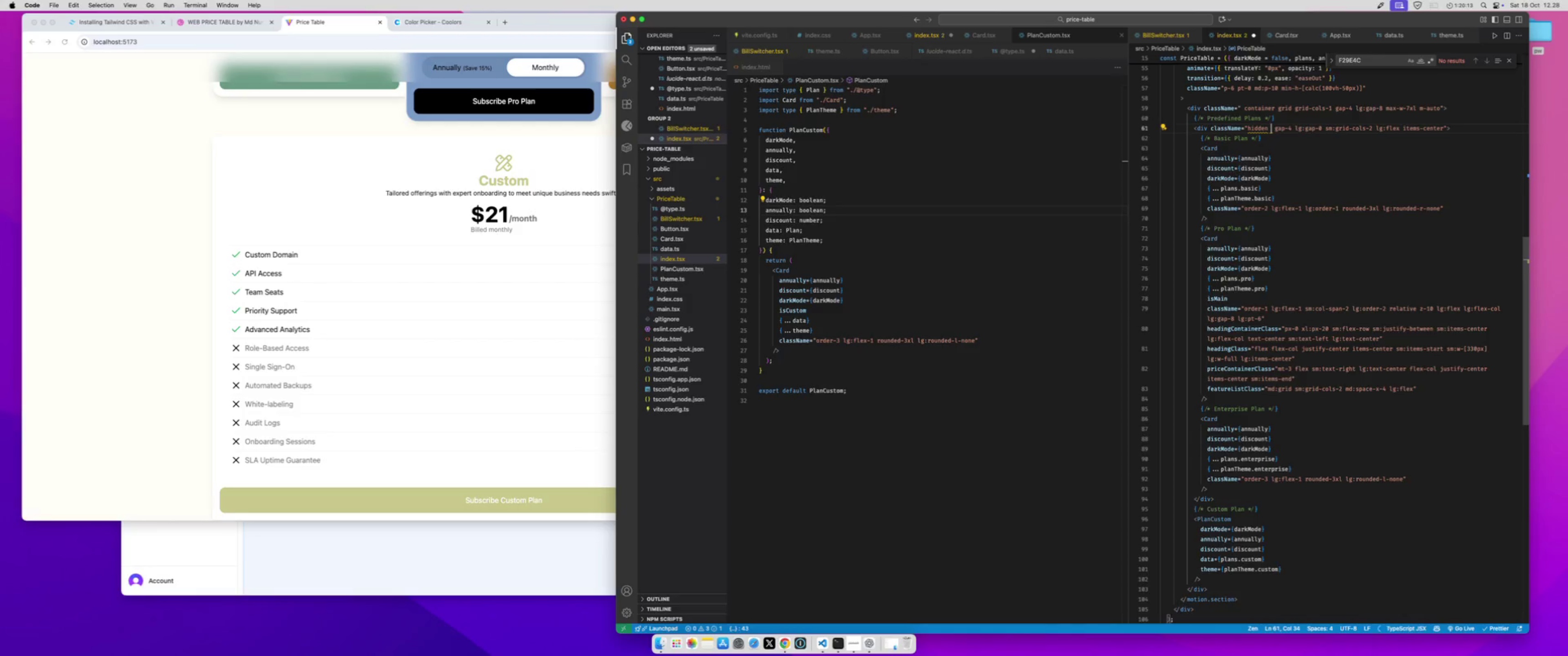 
key(Meta+S)
 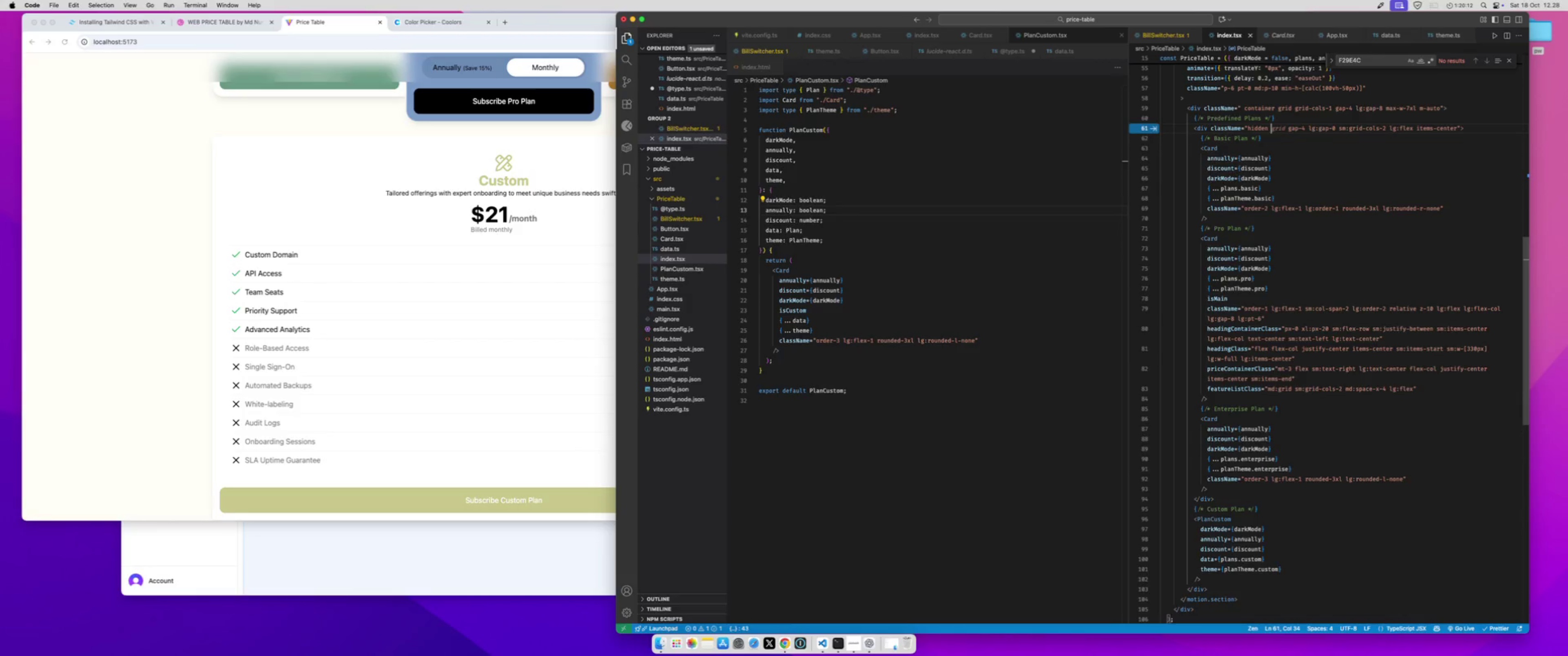 
hold_key(key=CommandLeft, duration=0.99)
 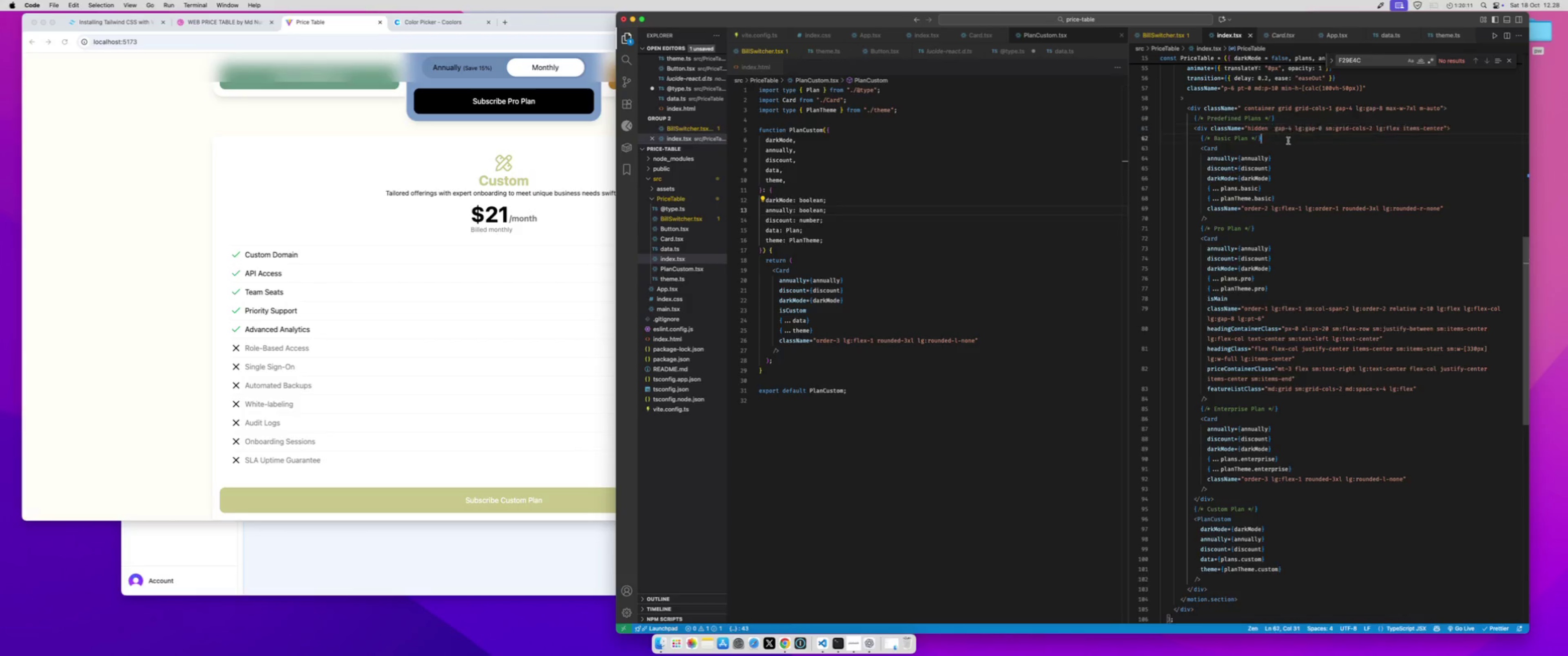 
left_click([1288, 141])
 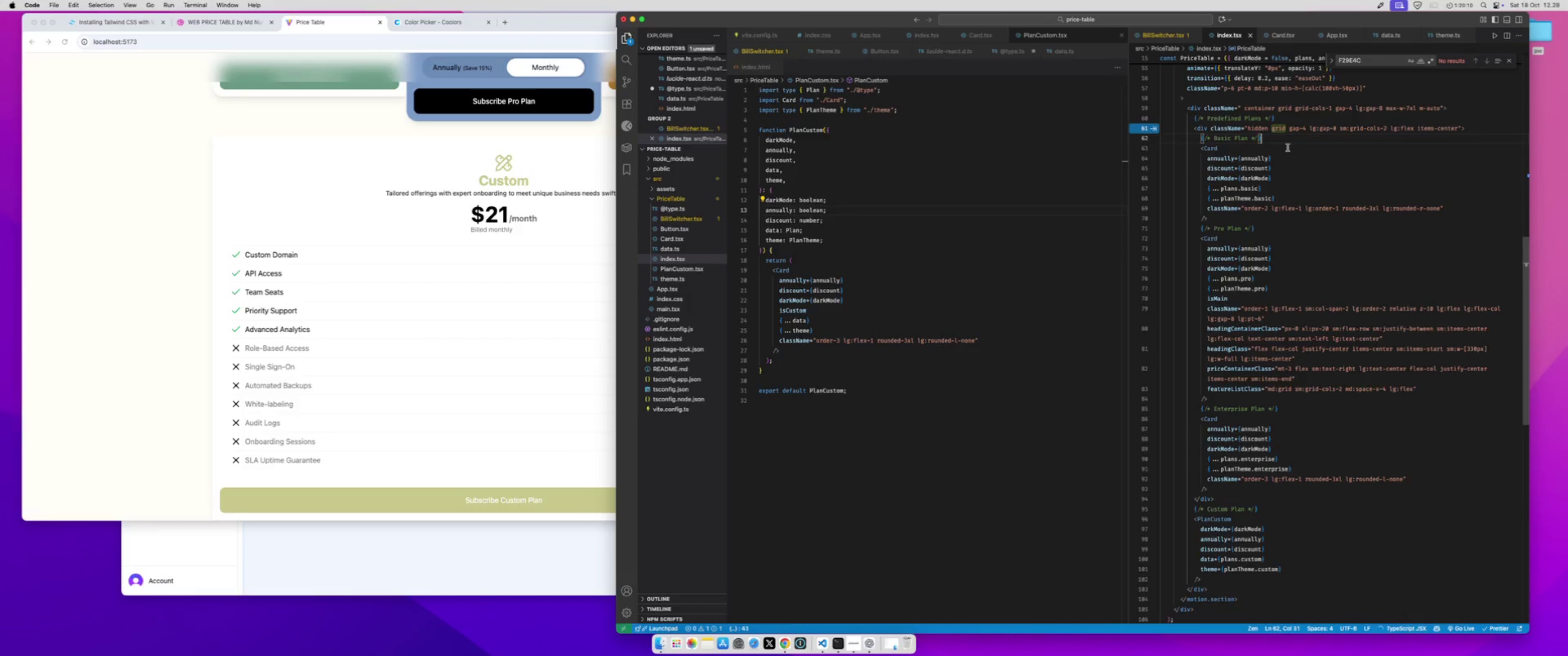 
key(Meta+CommandLeft)
 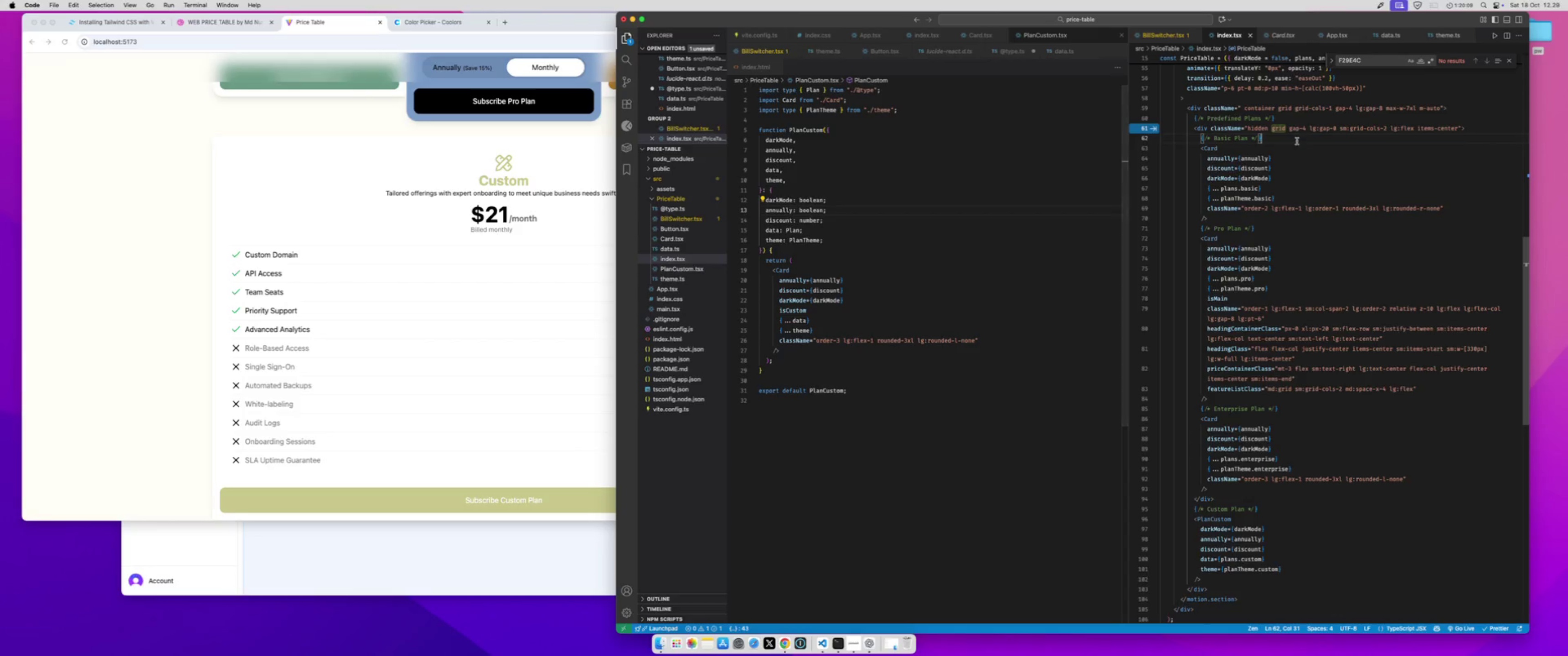 
left_click([1297, 141])
 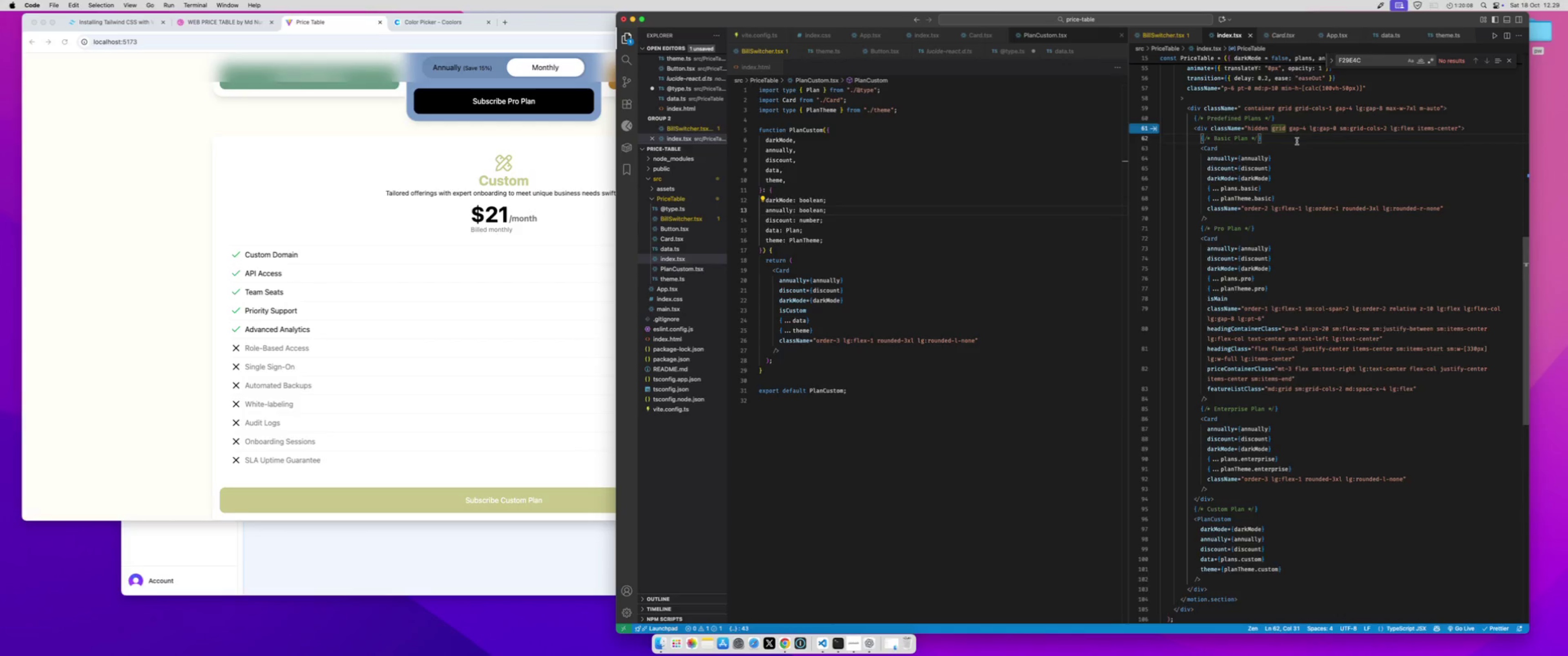 
hold_key(key=CommandLeft, duration=0.82)
 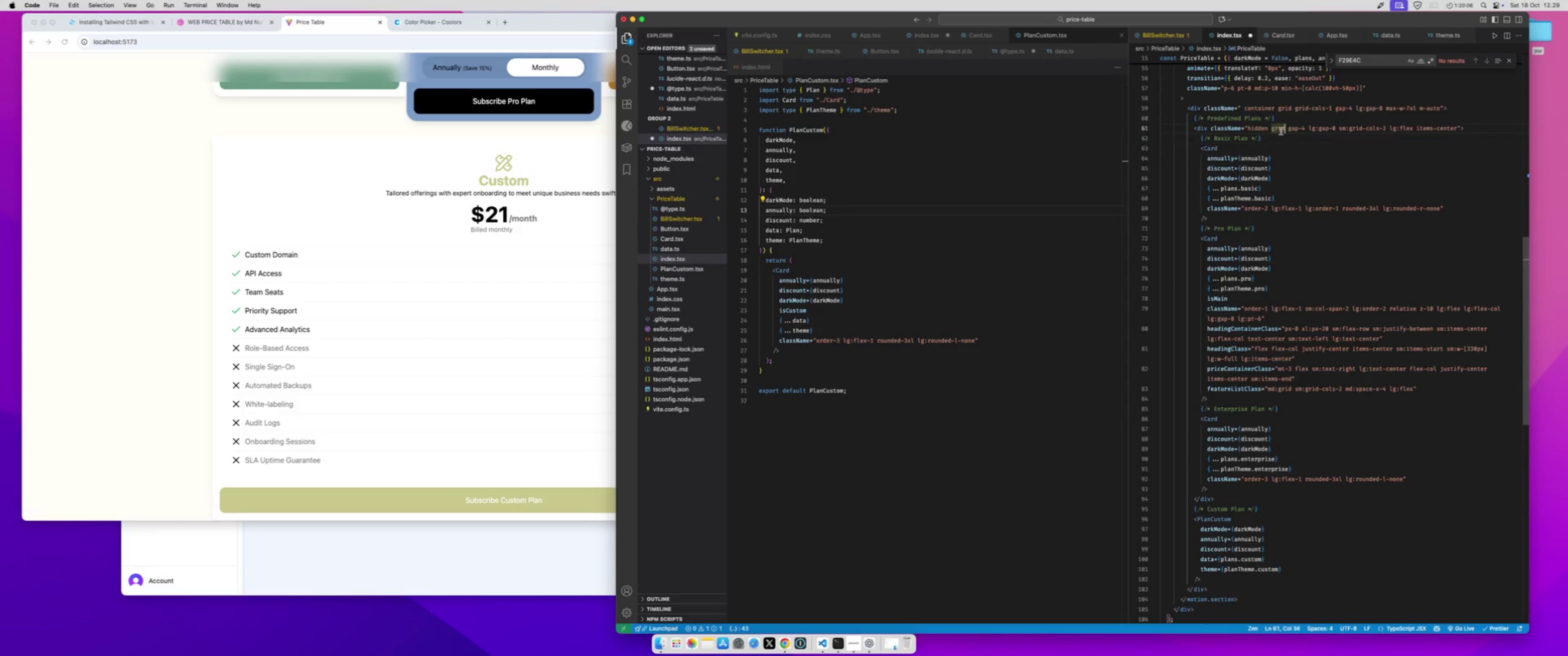 
double_click([1281, 131])
 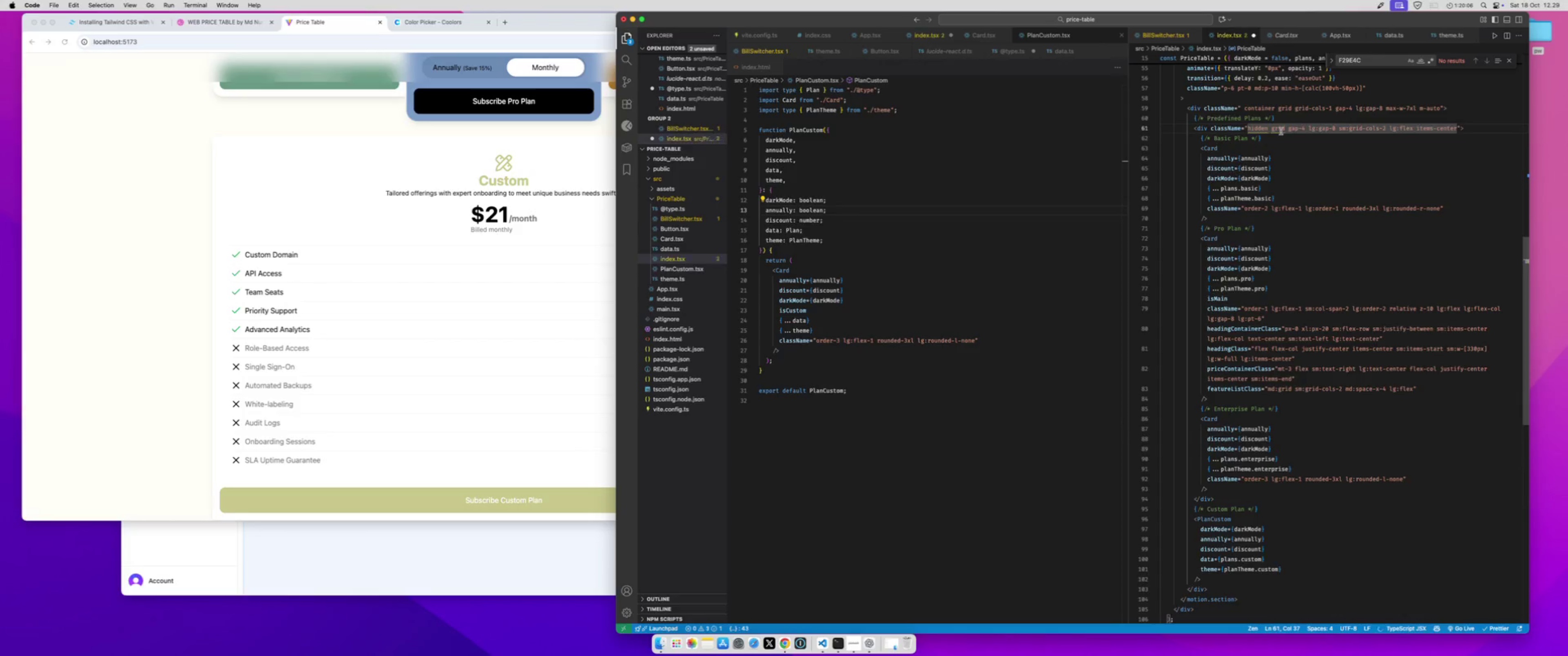 
scroll: coordinate [1281, 131], scroll_direction: up, amount: 5.0
 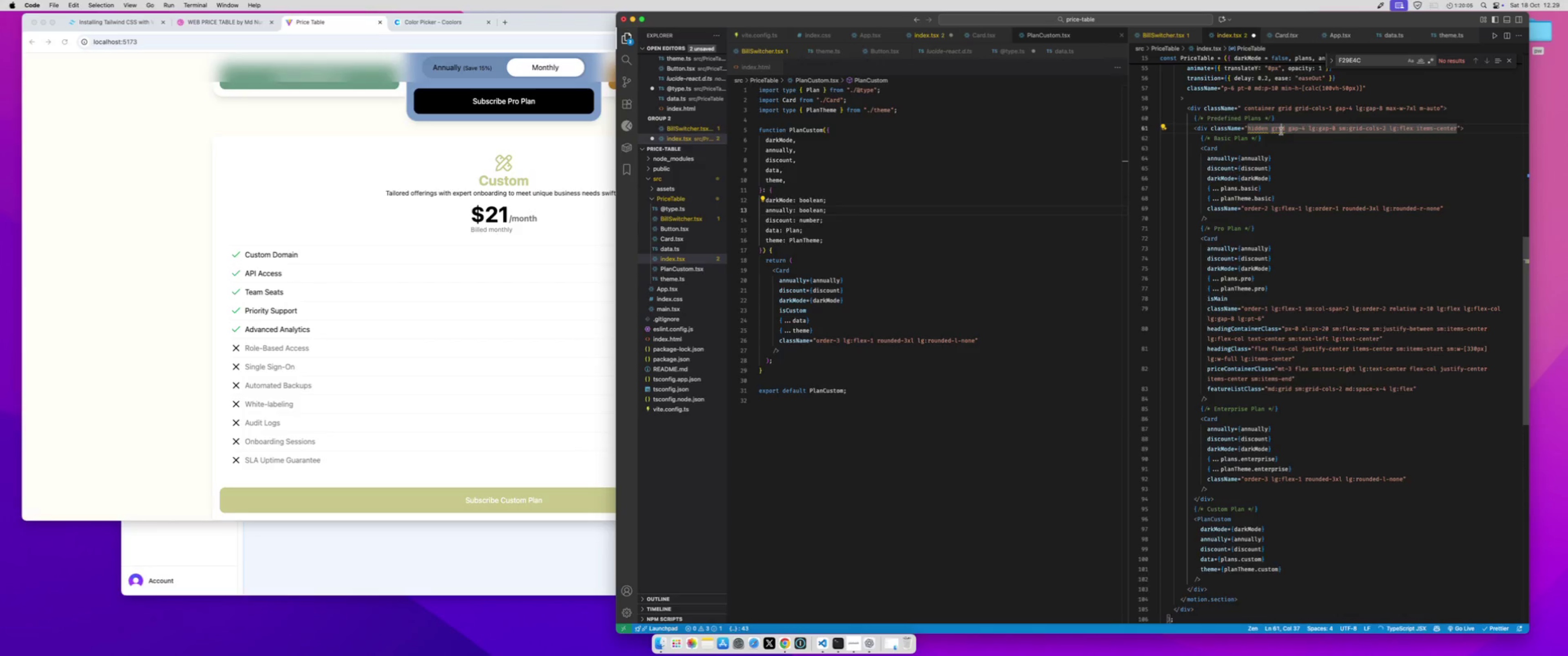 
double_click([1281, 131])
 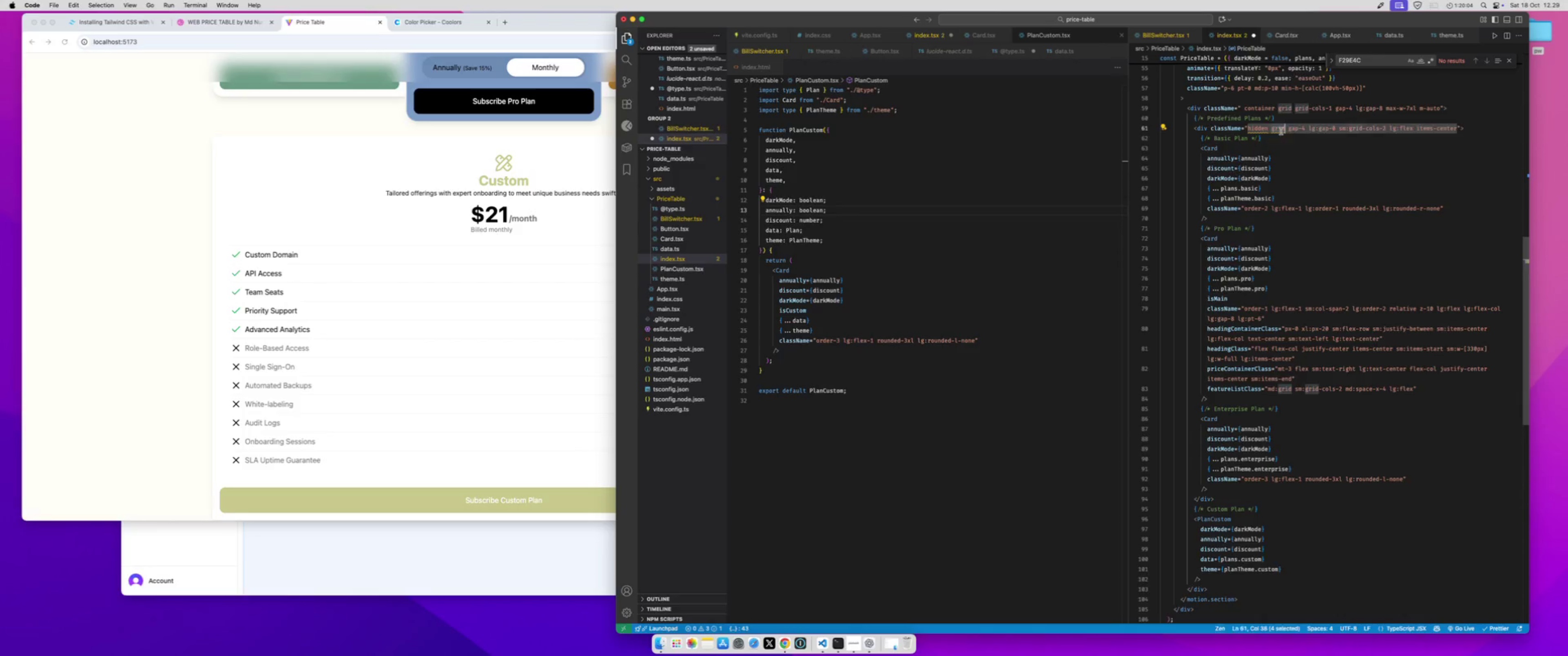 
key(Backspace)
 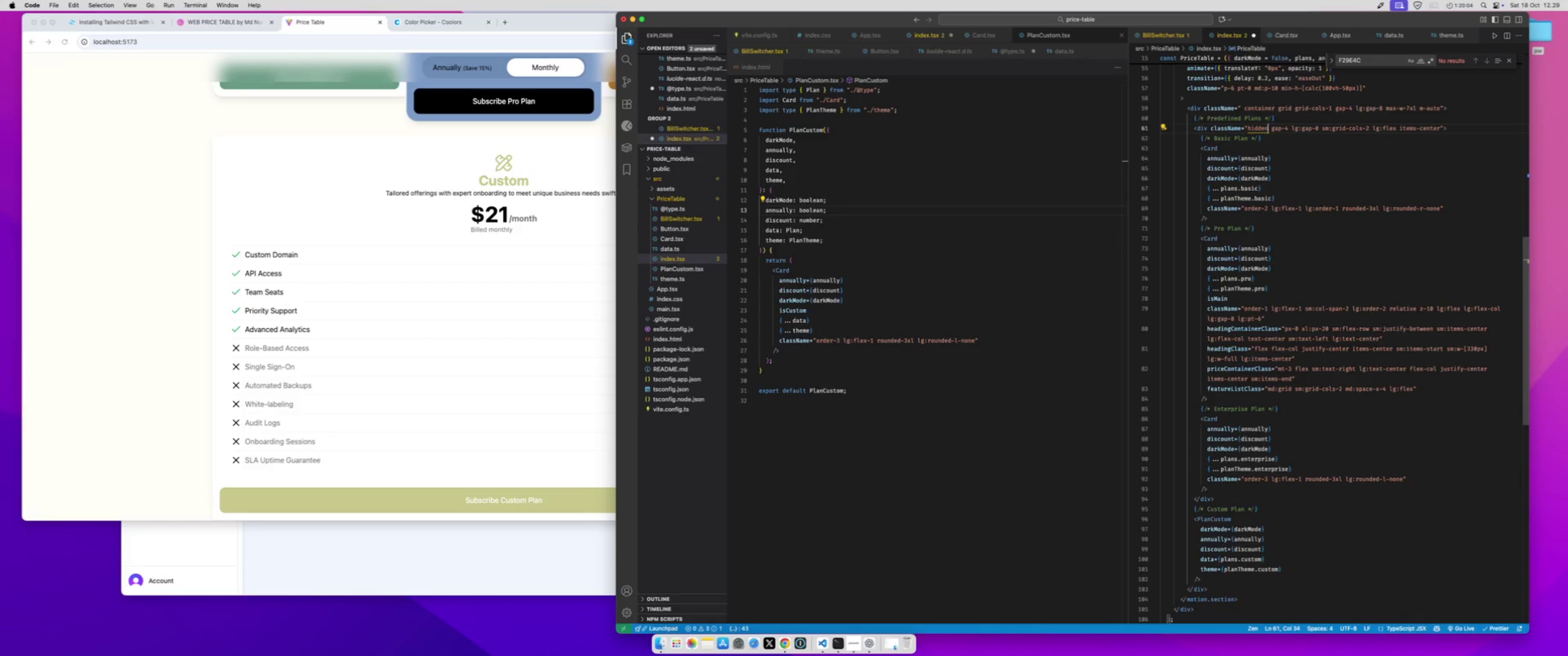 
key(Backspace)
 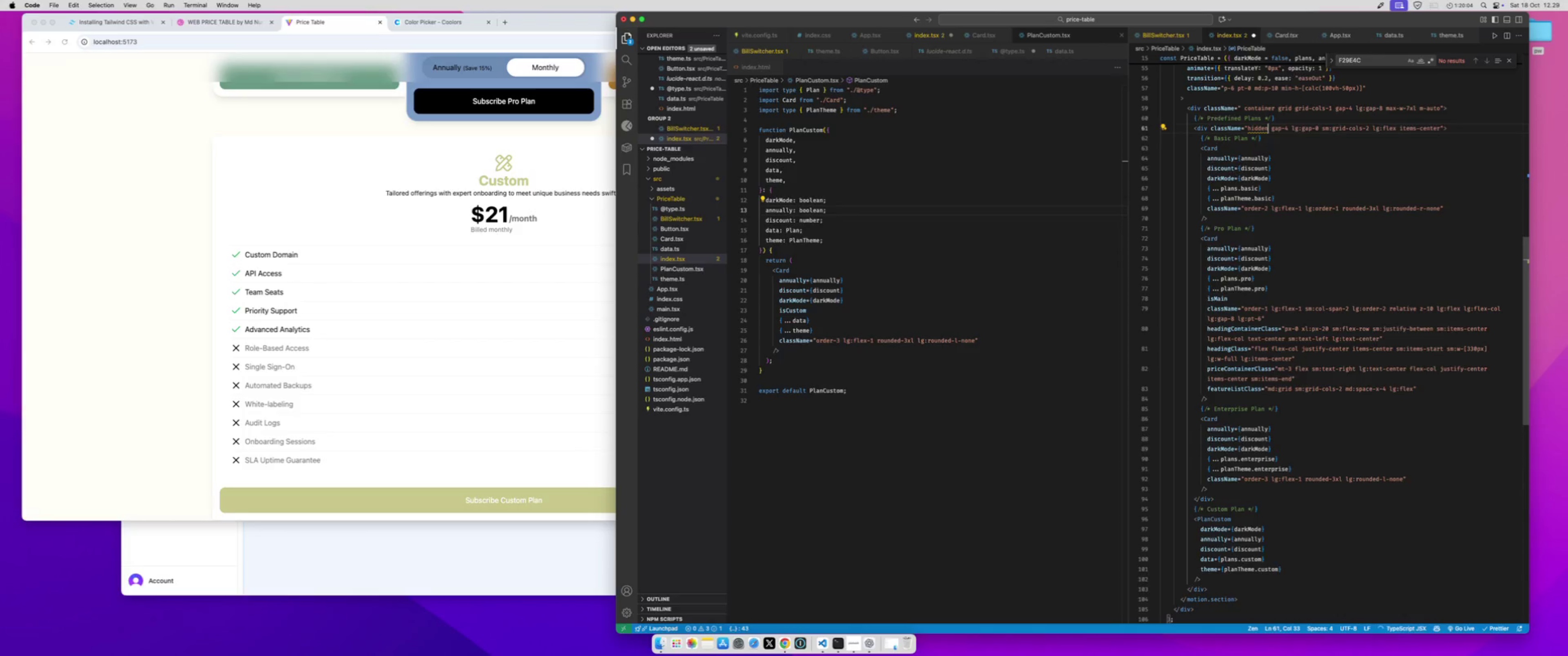 
key(Meta+S)
 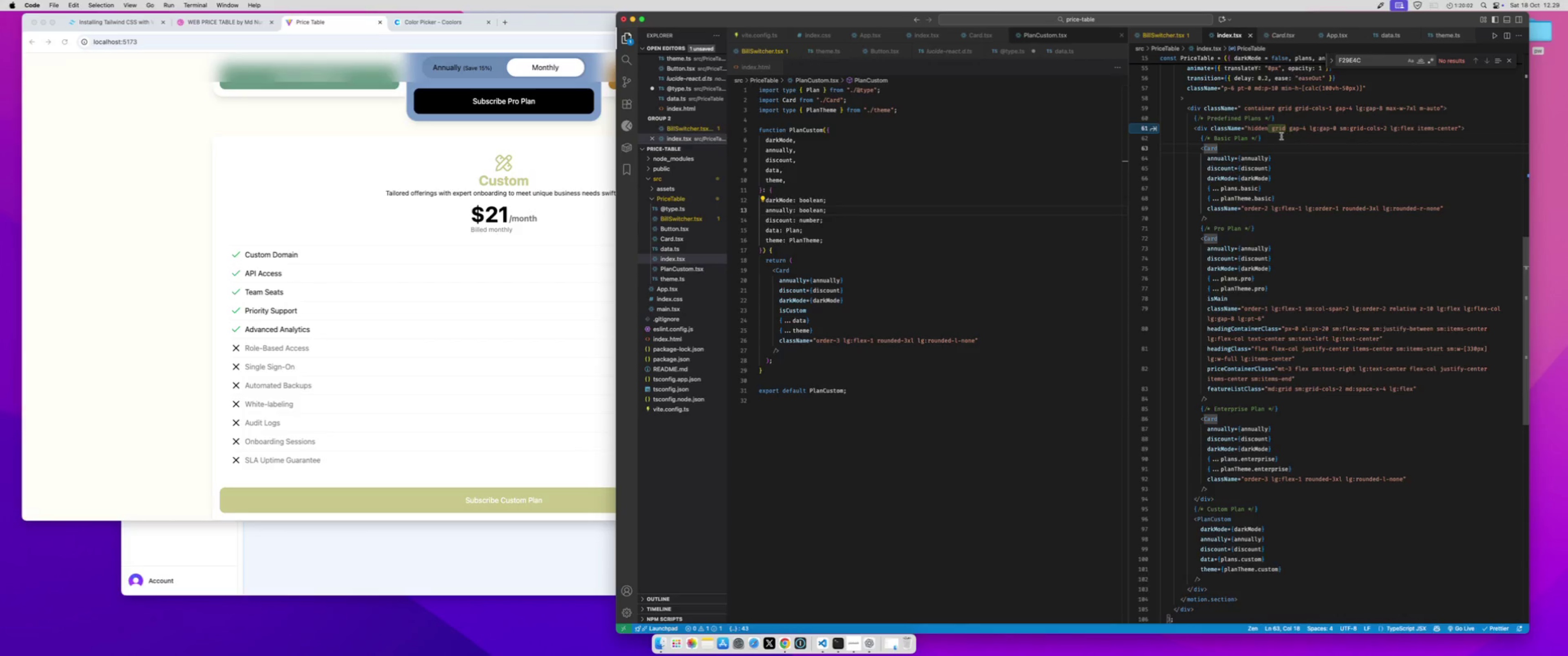 
left_click([1248, 155])
 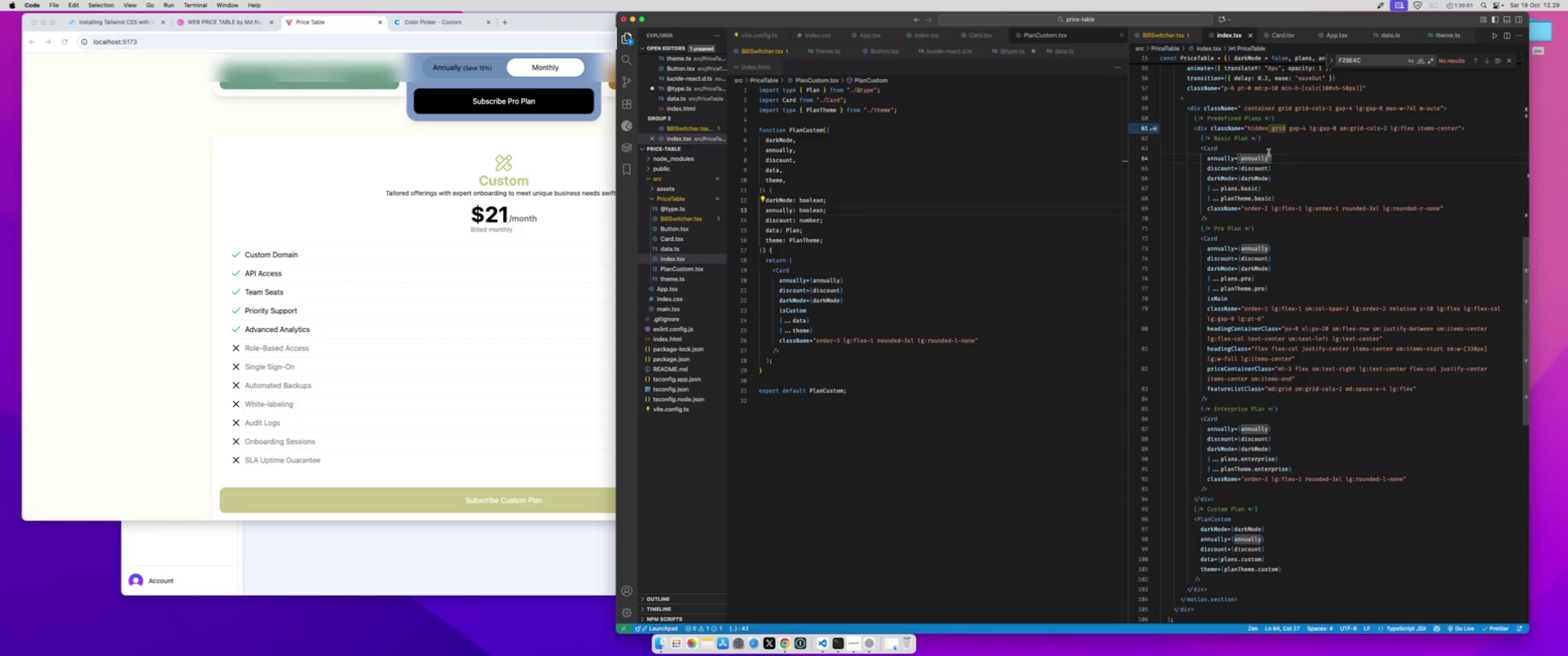 
left_click([1279, 146])
 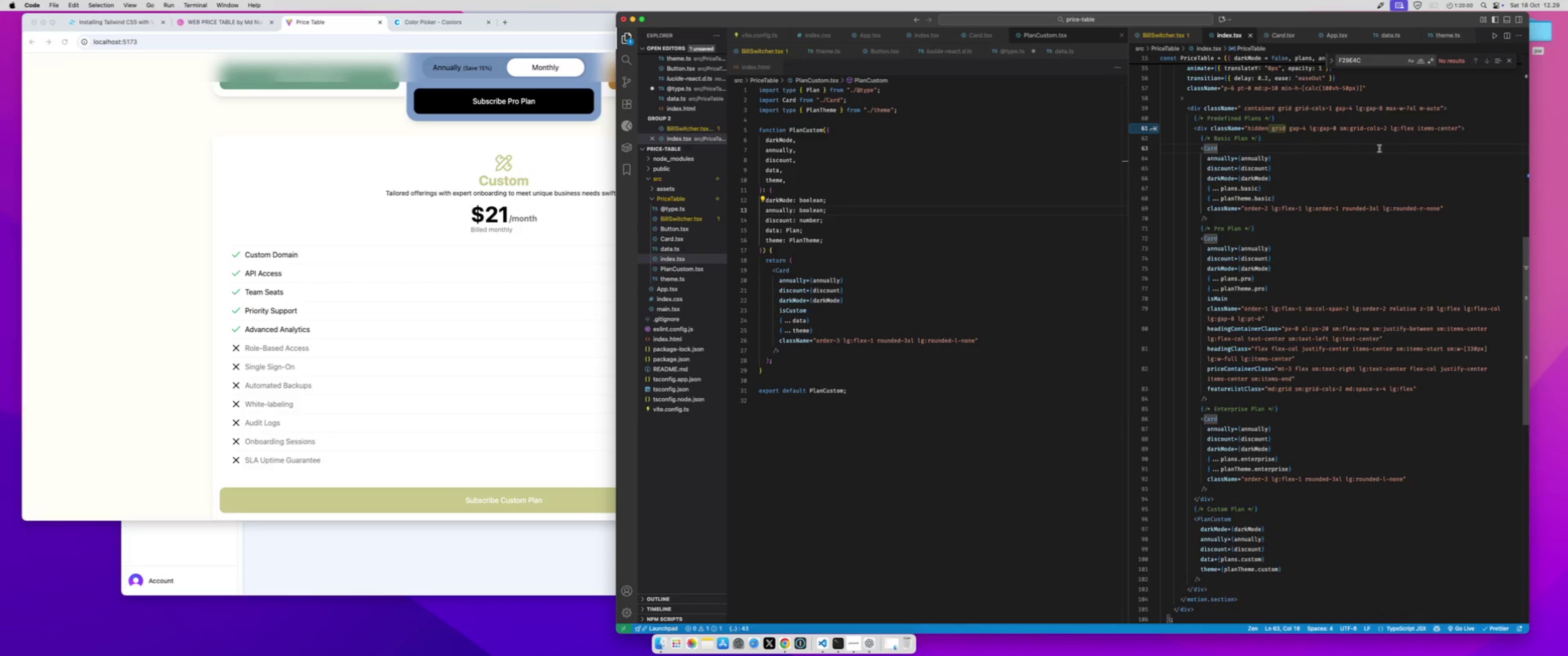 
key(Meta+Z)
 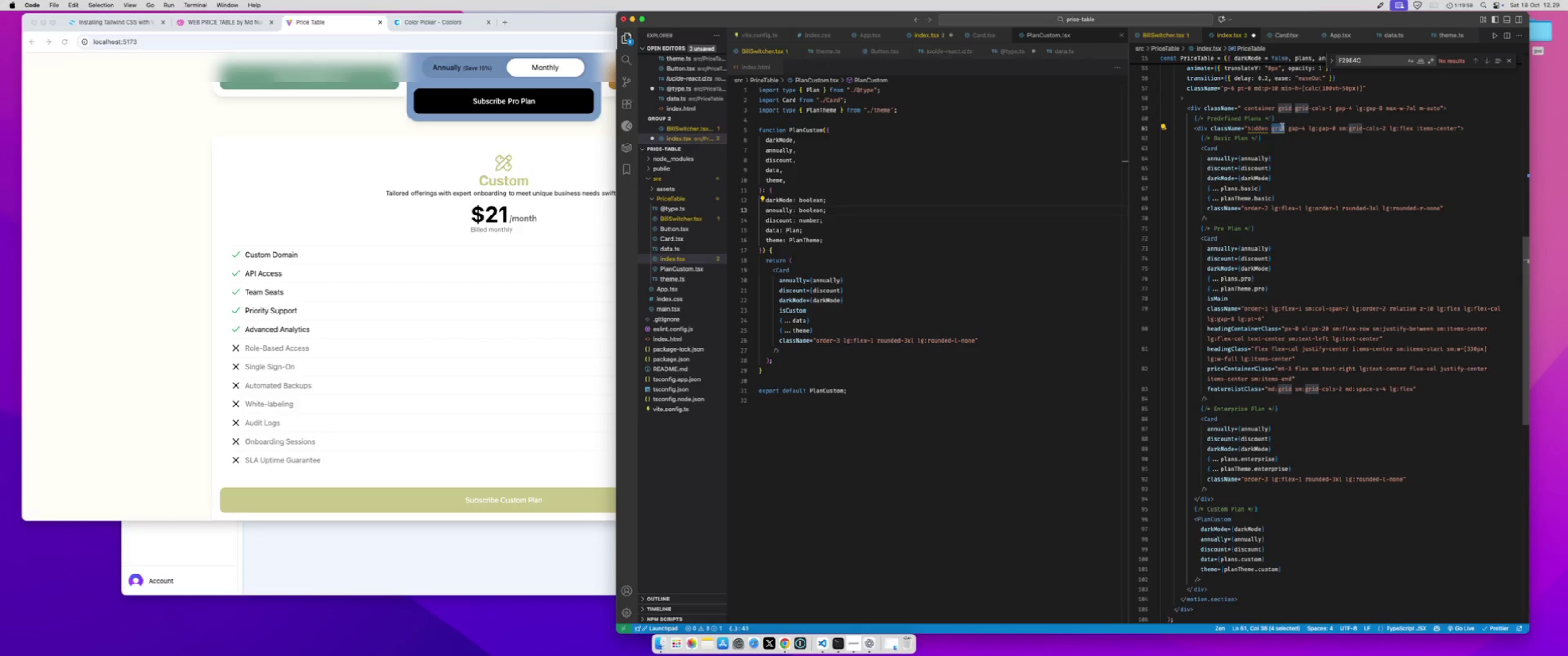 
double_click([1279, 127])
 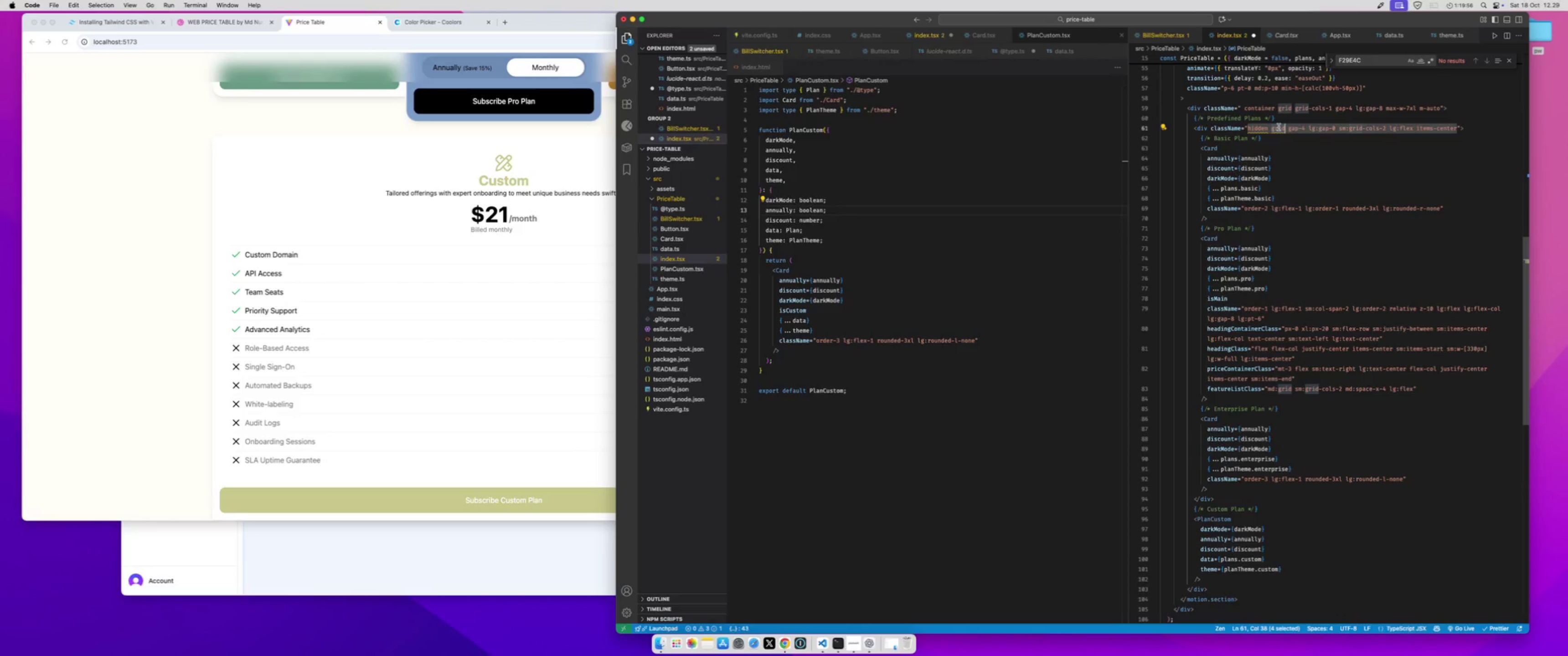 
key(Backspace)
 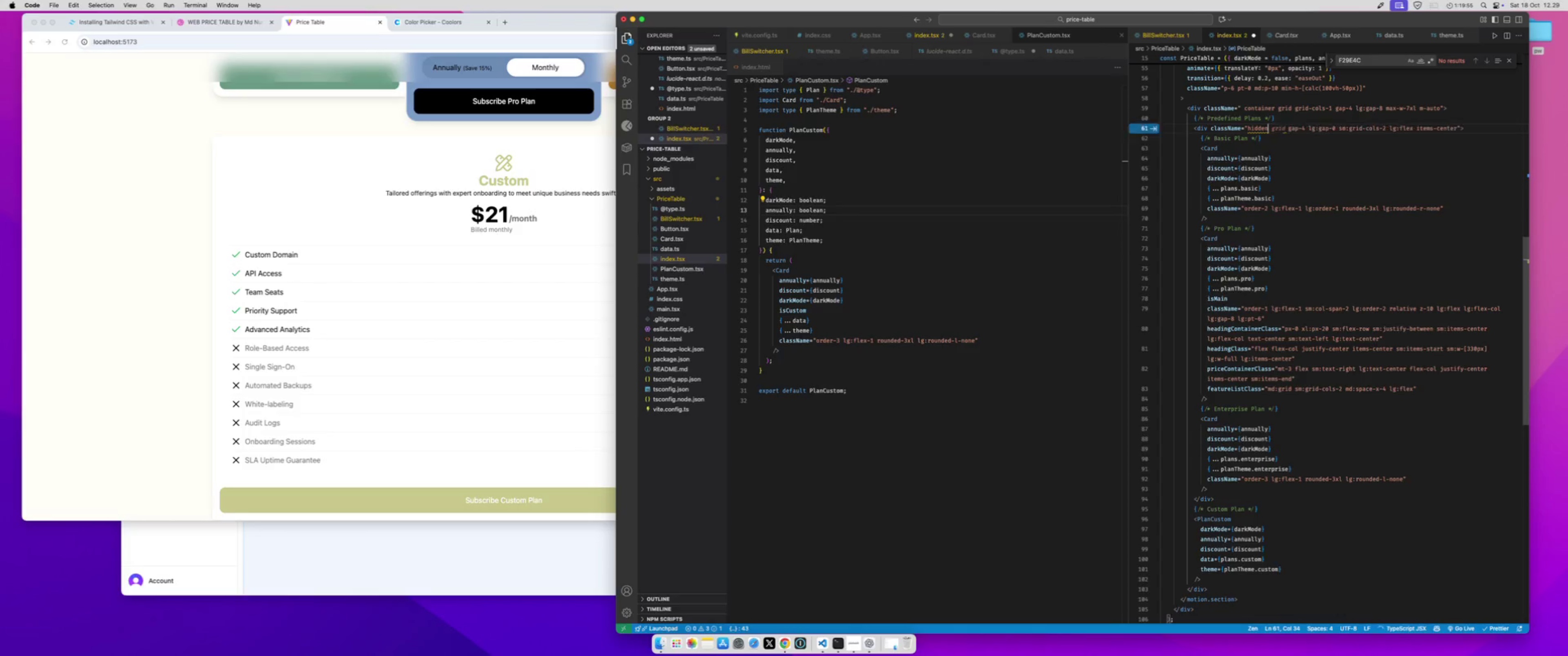 
key(Backspace)
 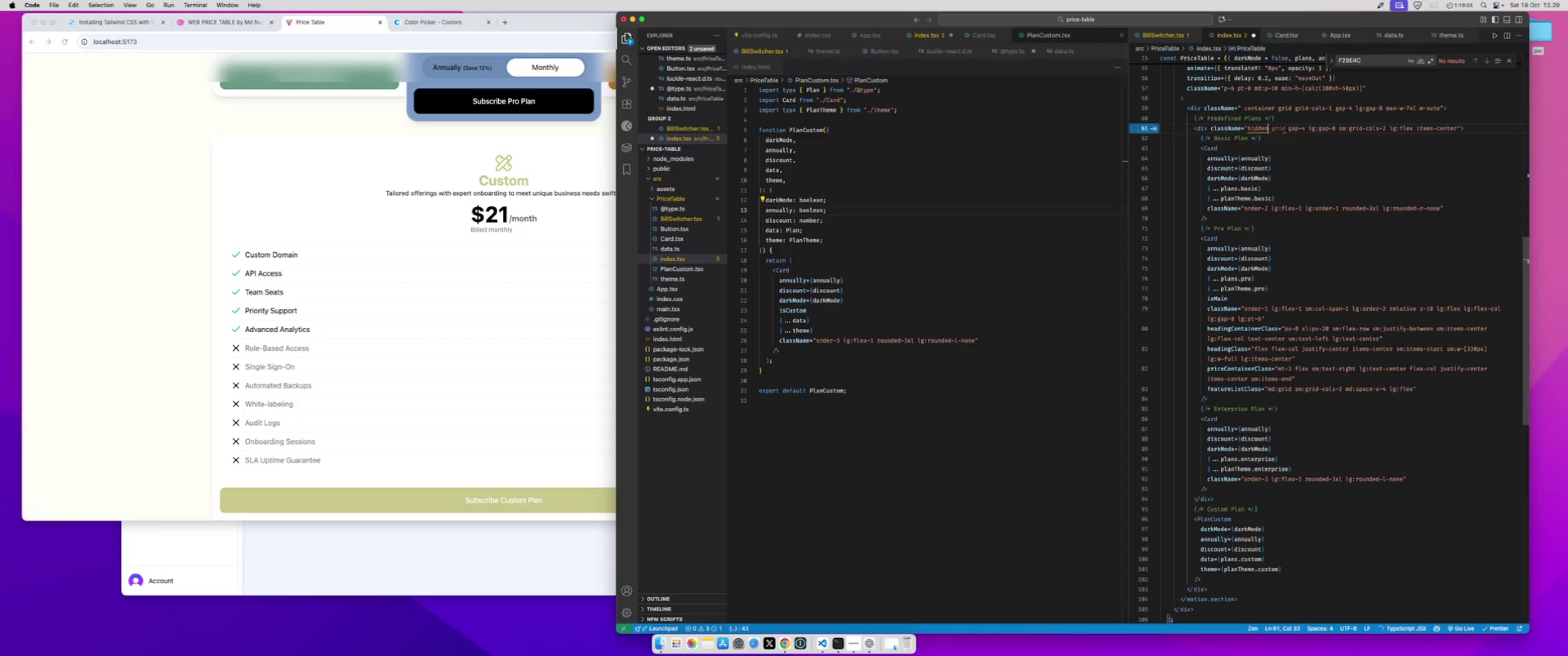 
key(Meta+S)
 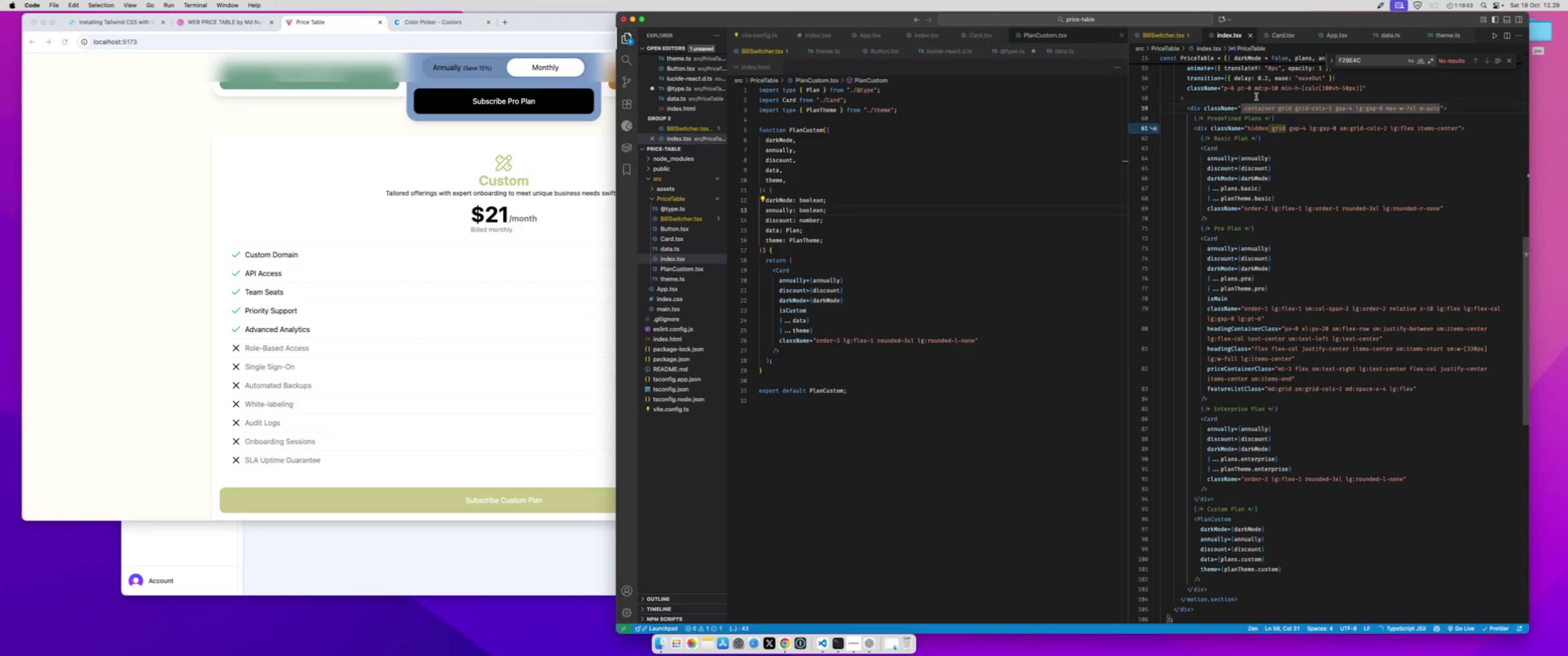 
key(Escape)
 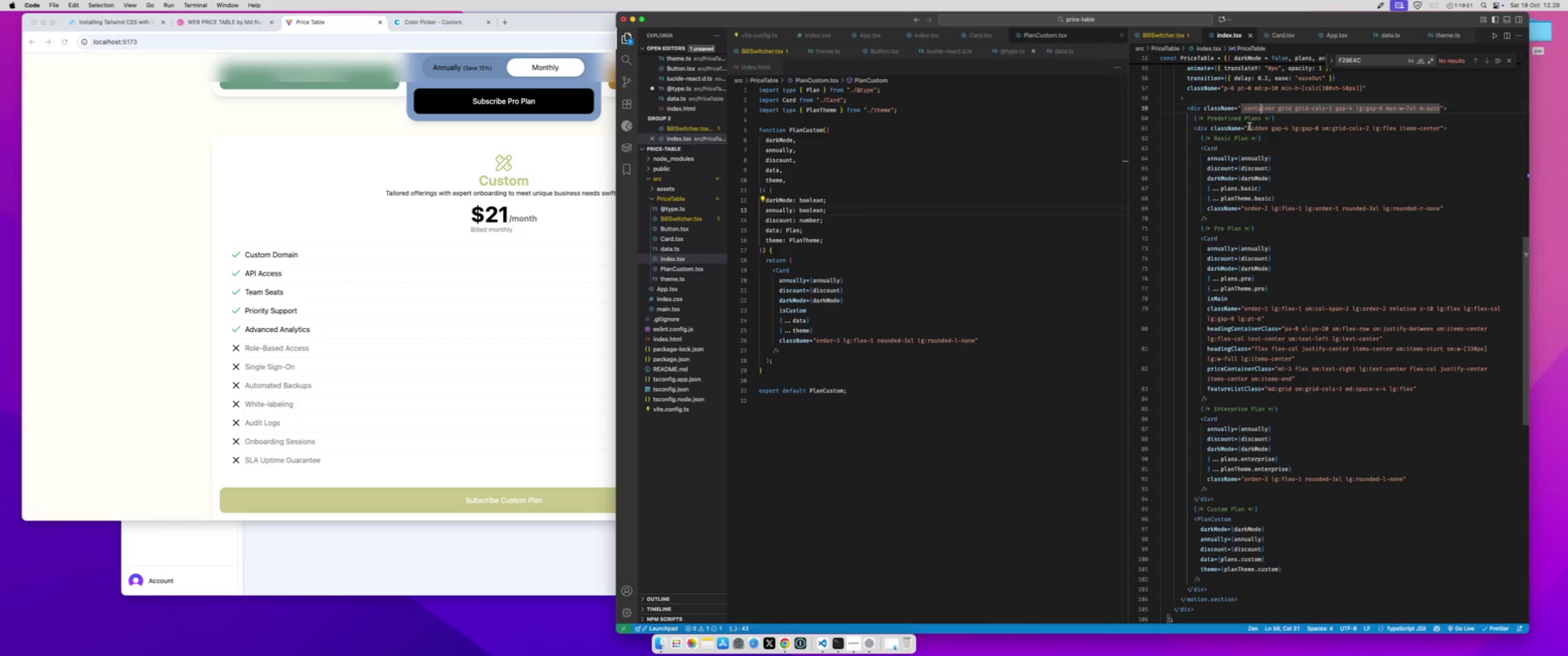 
left_click([1251, 134])
 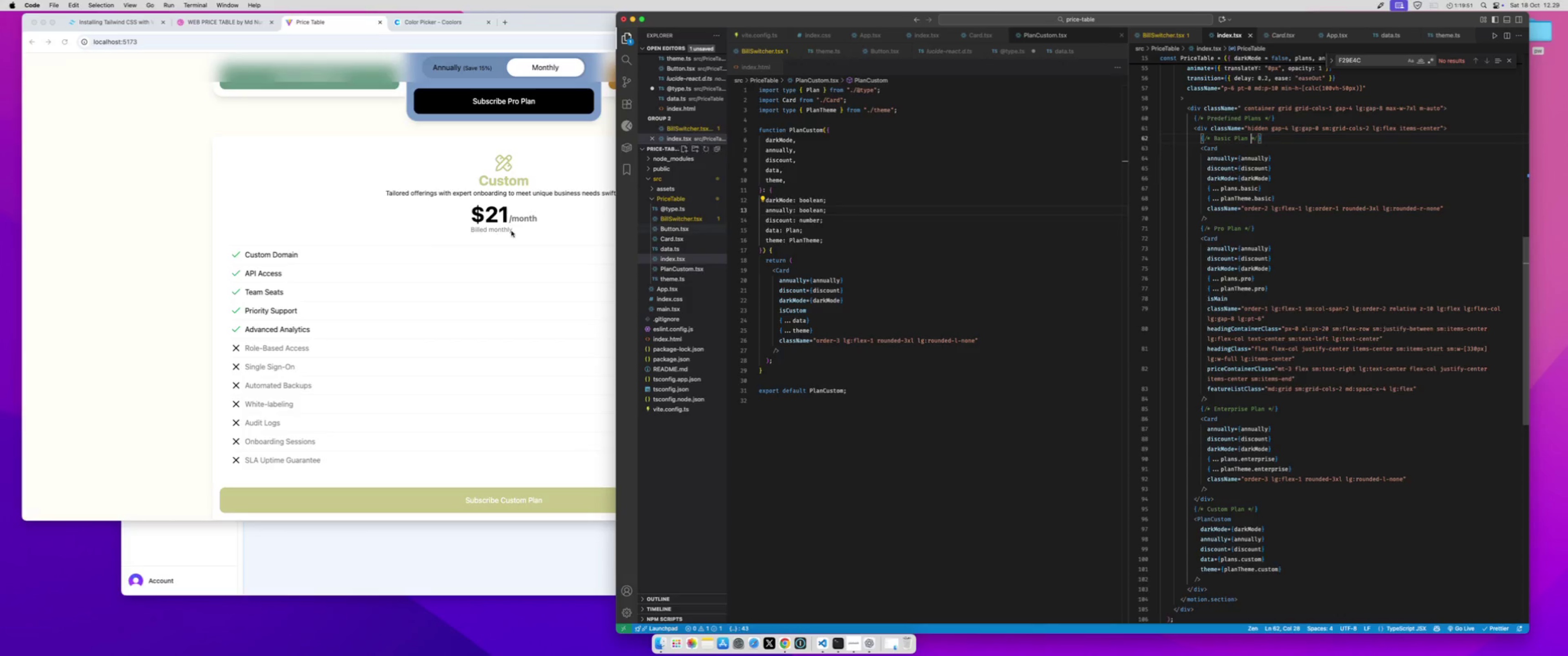 
key(Meta+CommandLeft)
 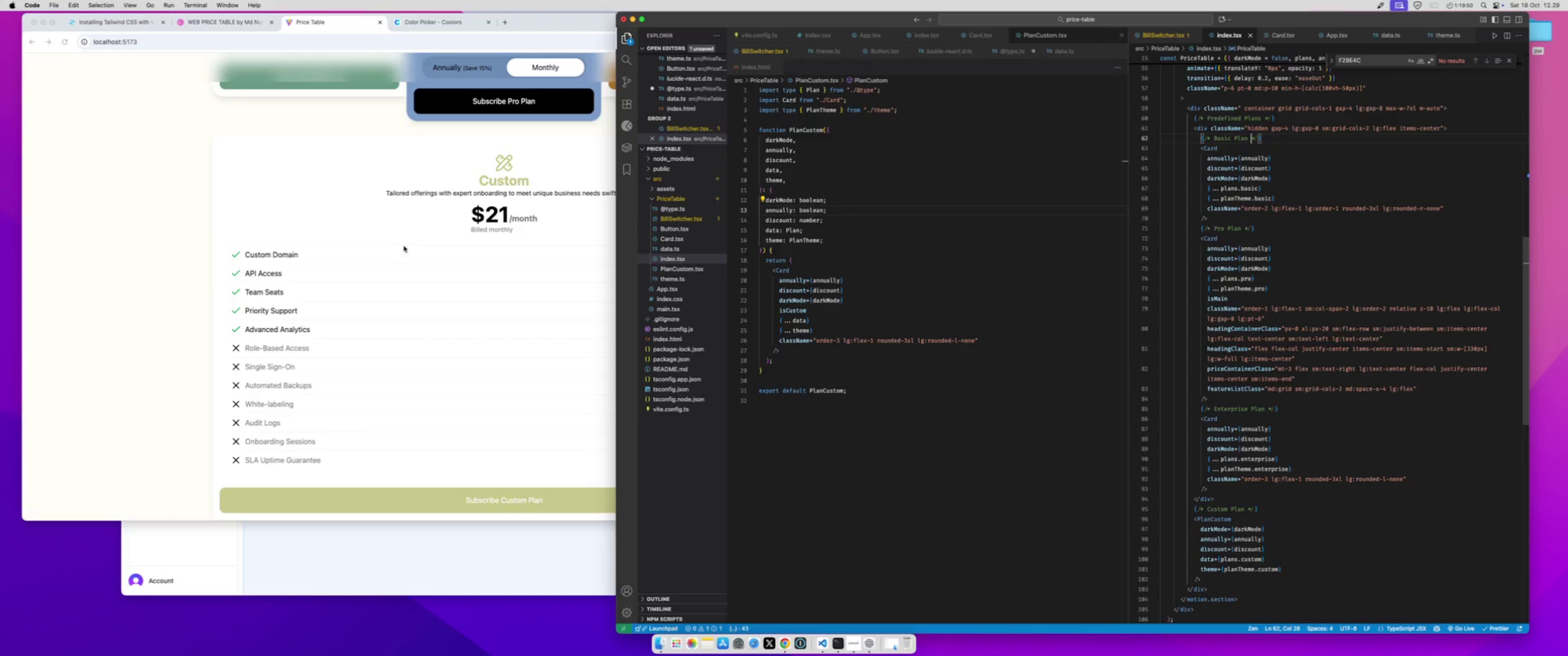 
key(Meta+S)
 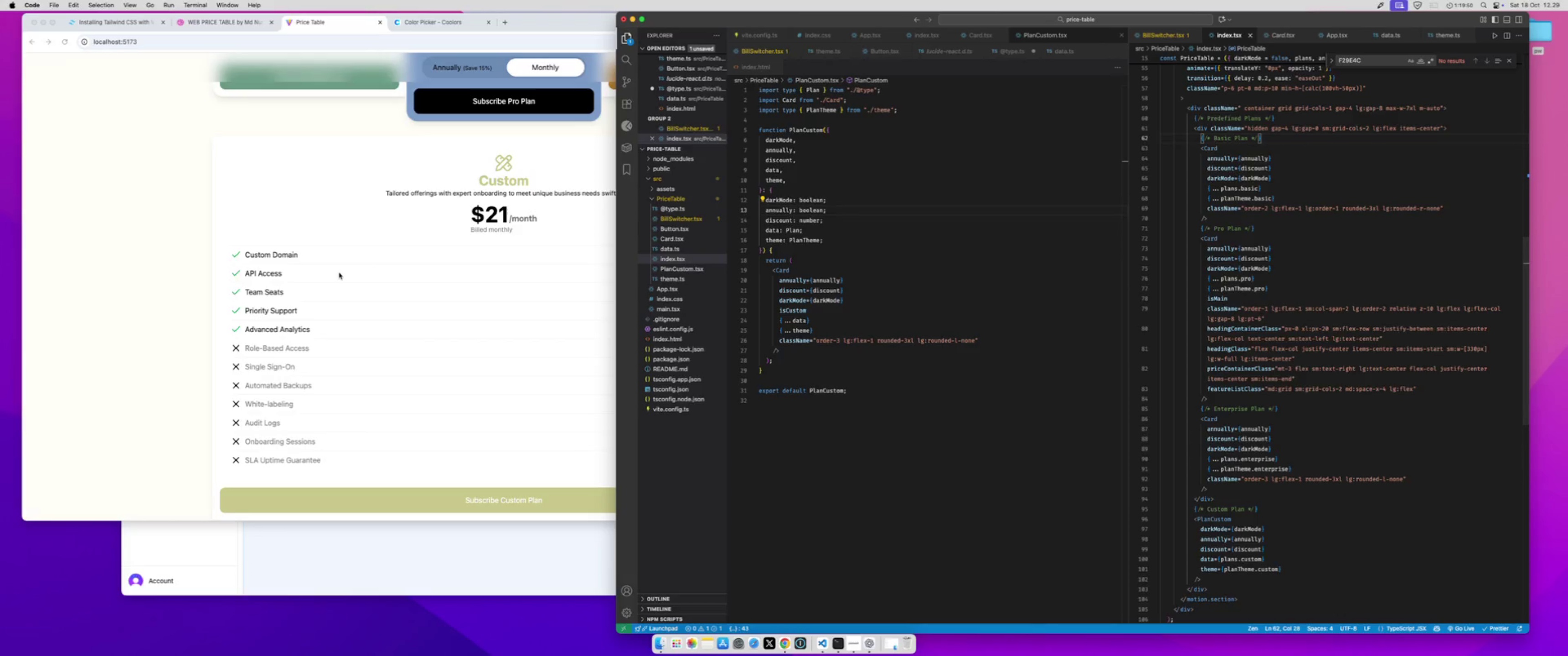 
scroll: coordinate [339, 273], scroll_direction: up, amount: 37.0
 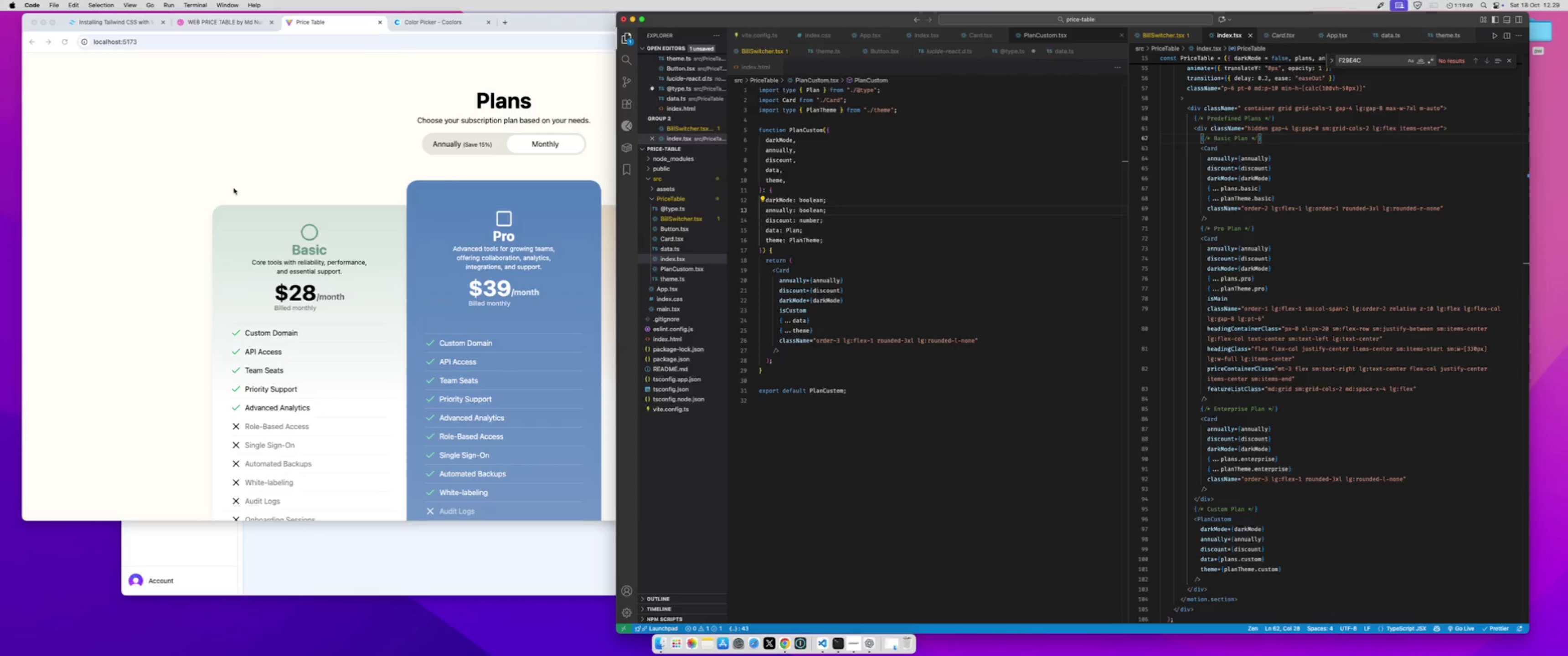 
left_click([234, 188])
 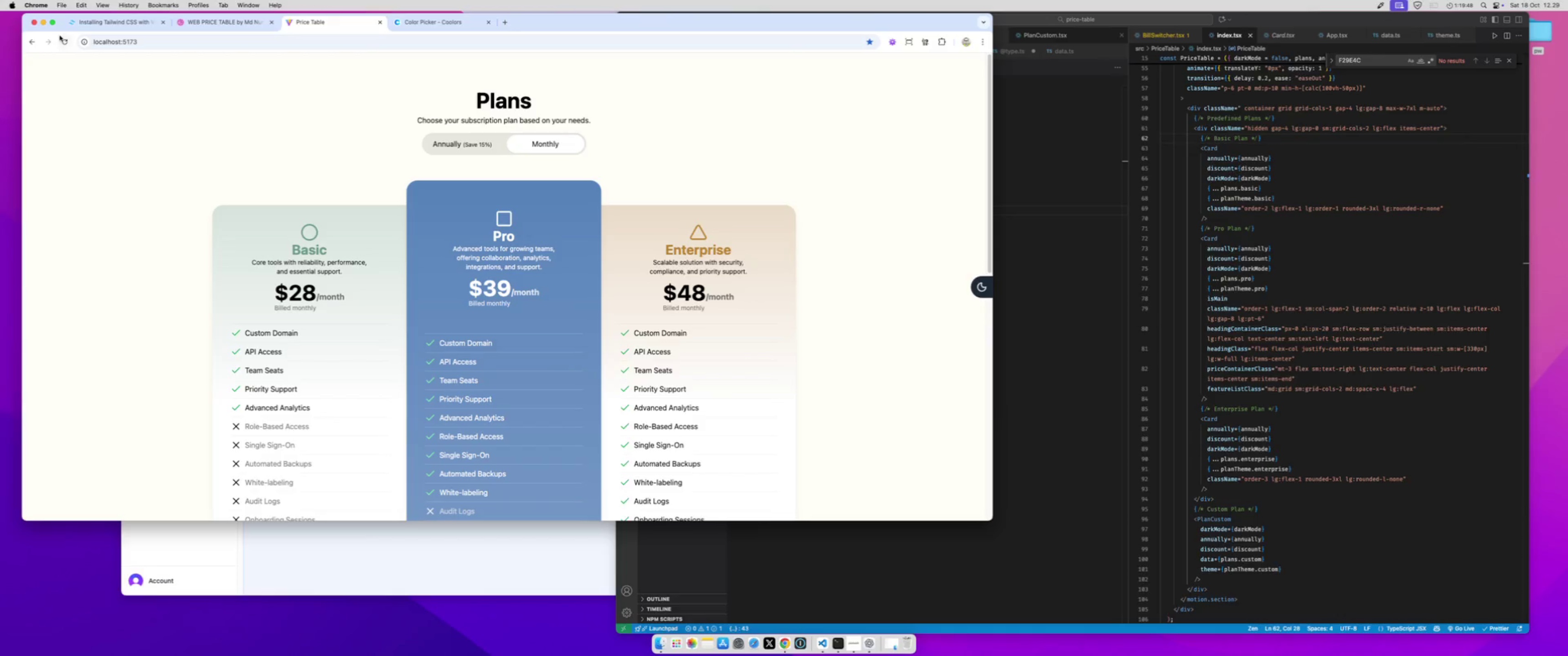 
left_click([63, 41])
 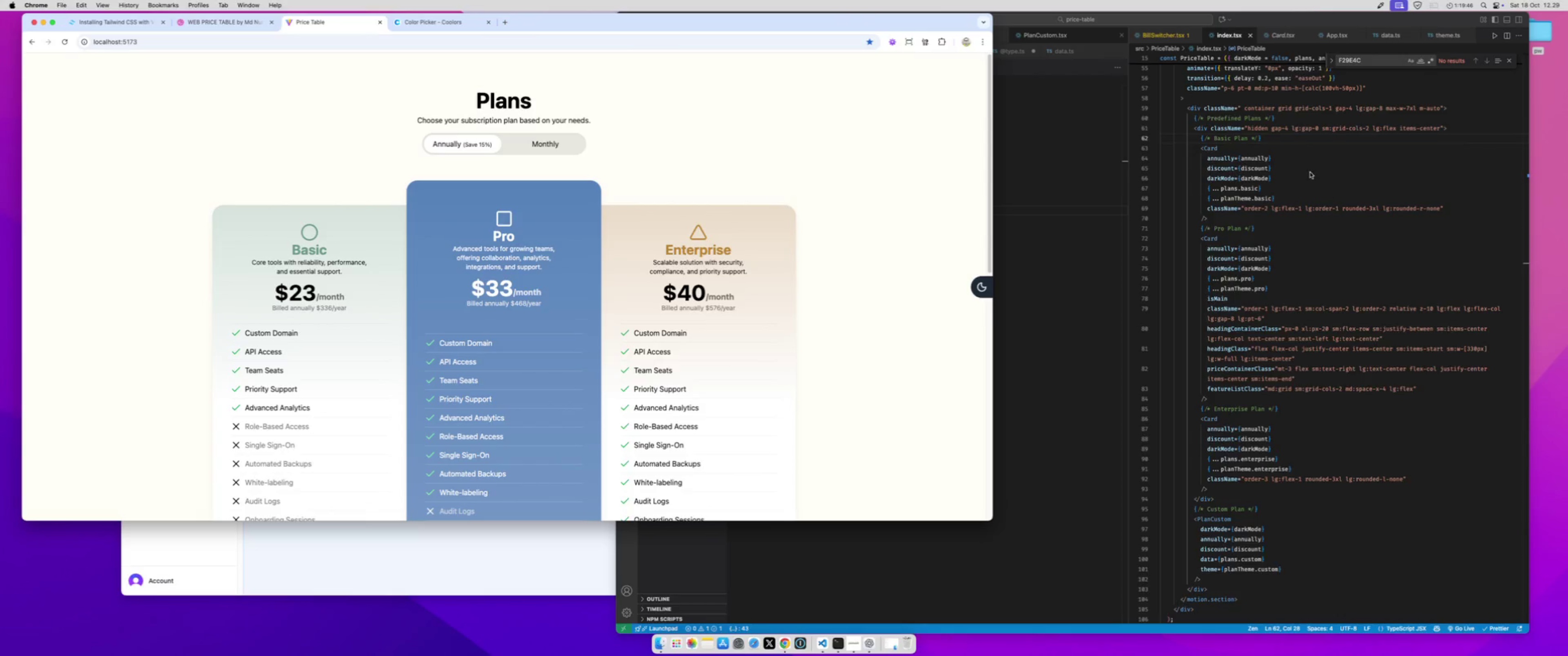 
left_click([1304, 143])
 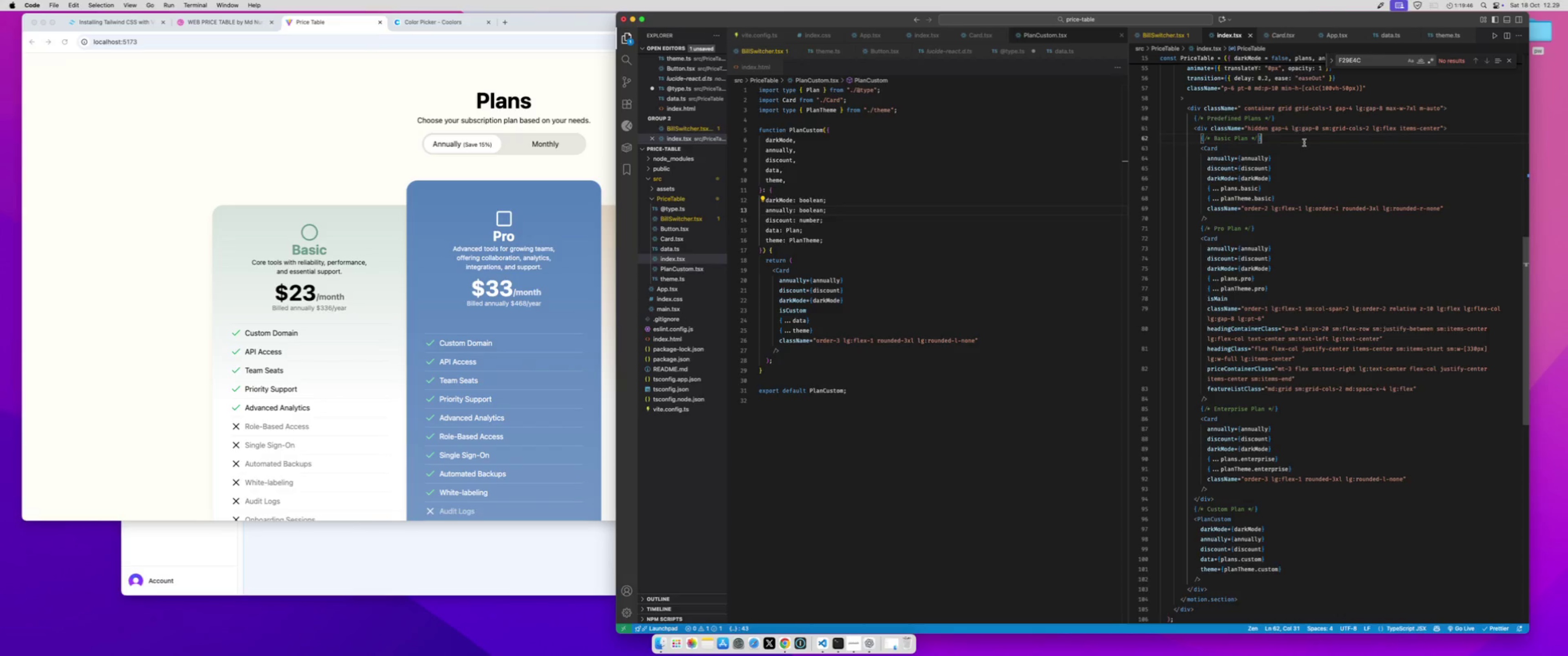 
key(Meta+Z)
 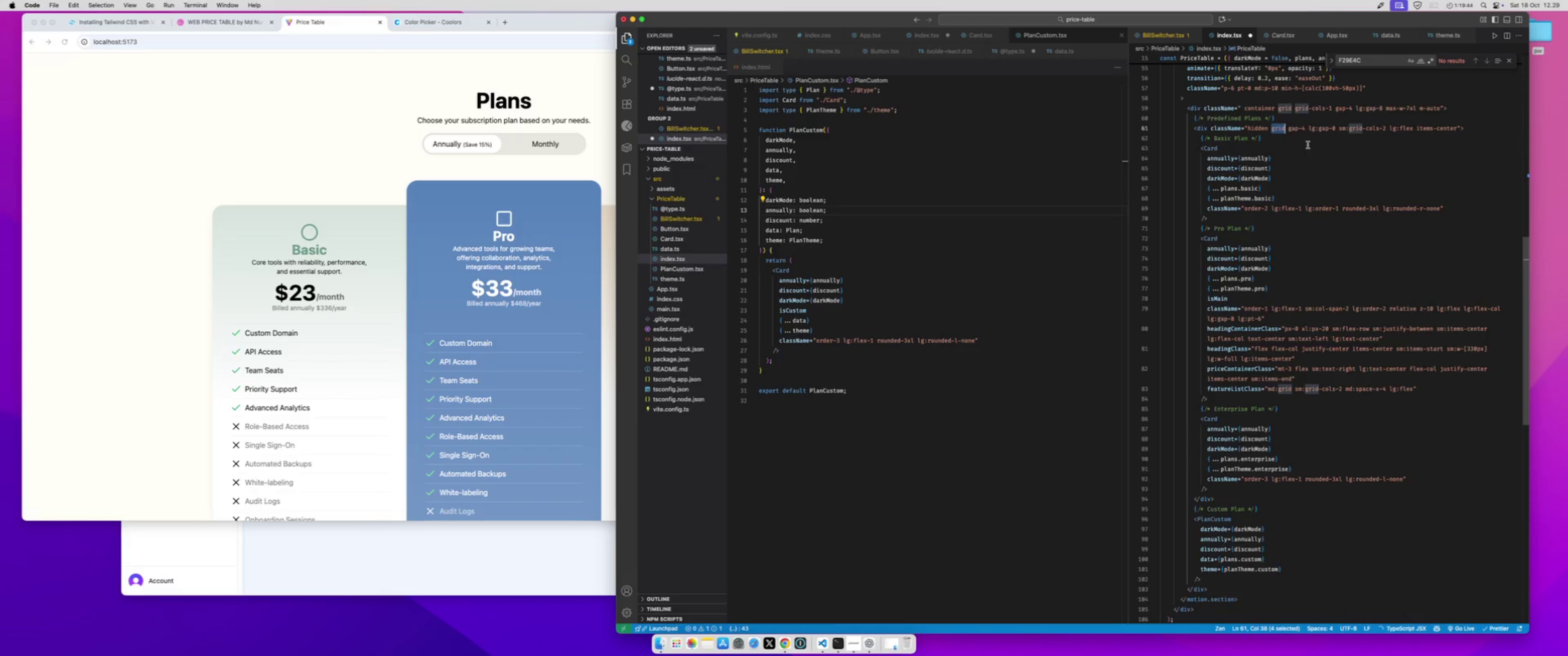 
key(Meta+S)
 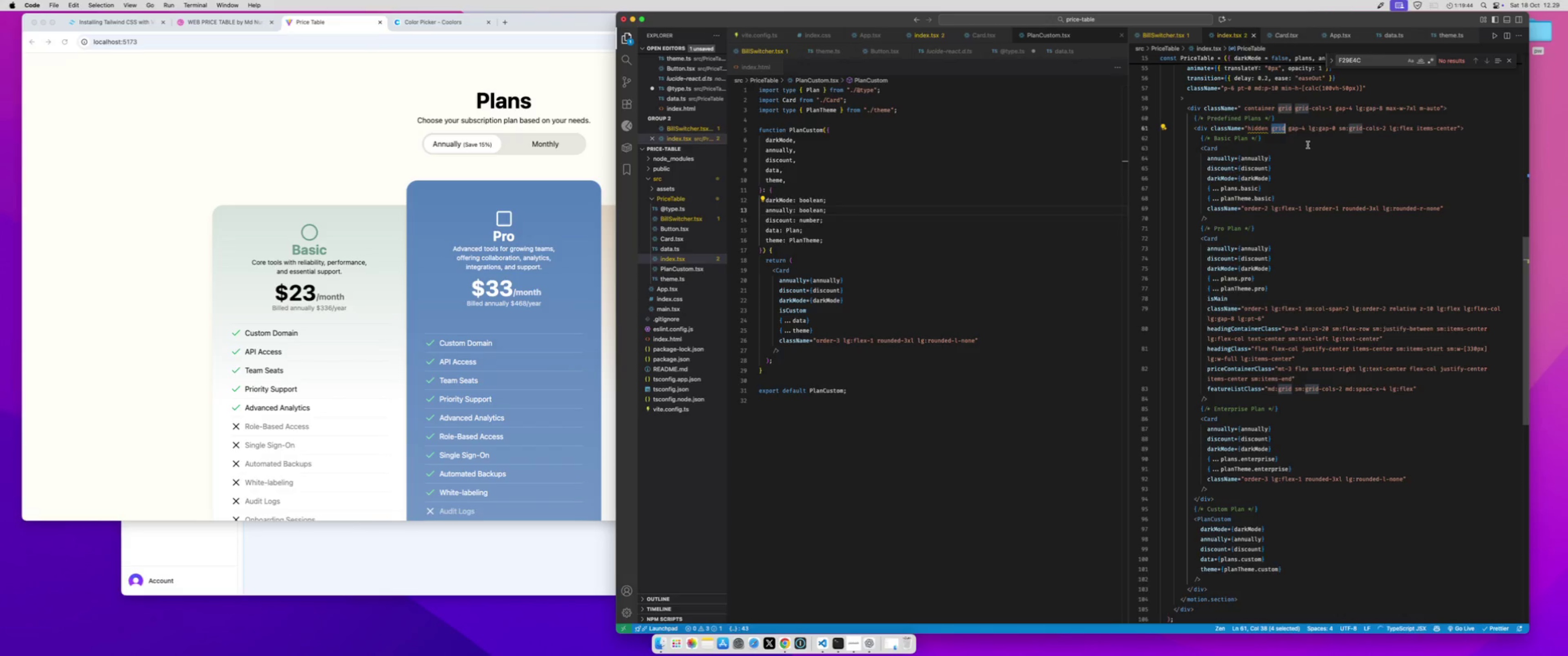 
key(Meta+Z)
 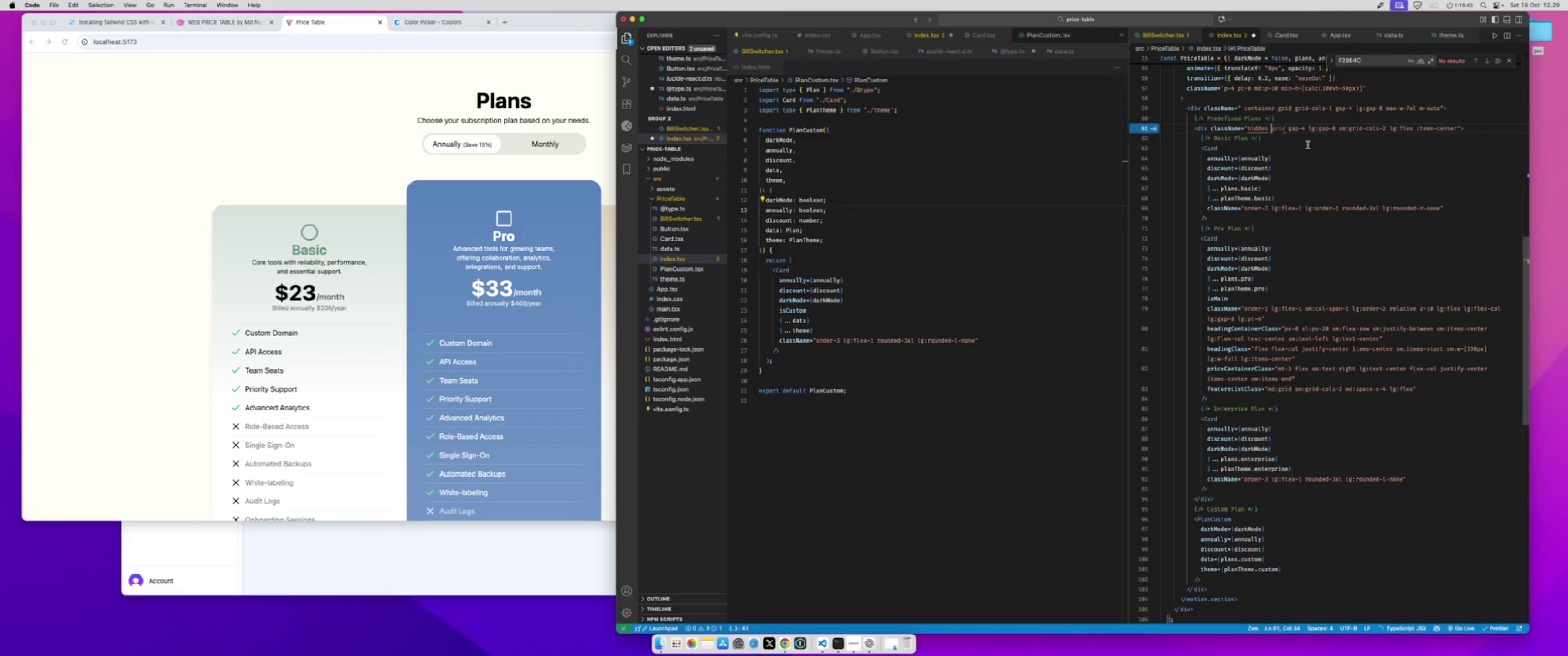 
key(Meta+Z)
 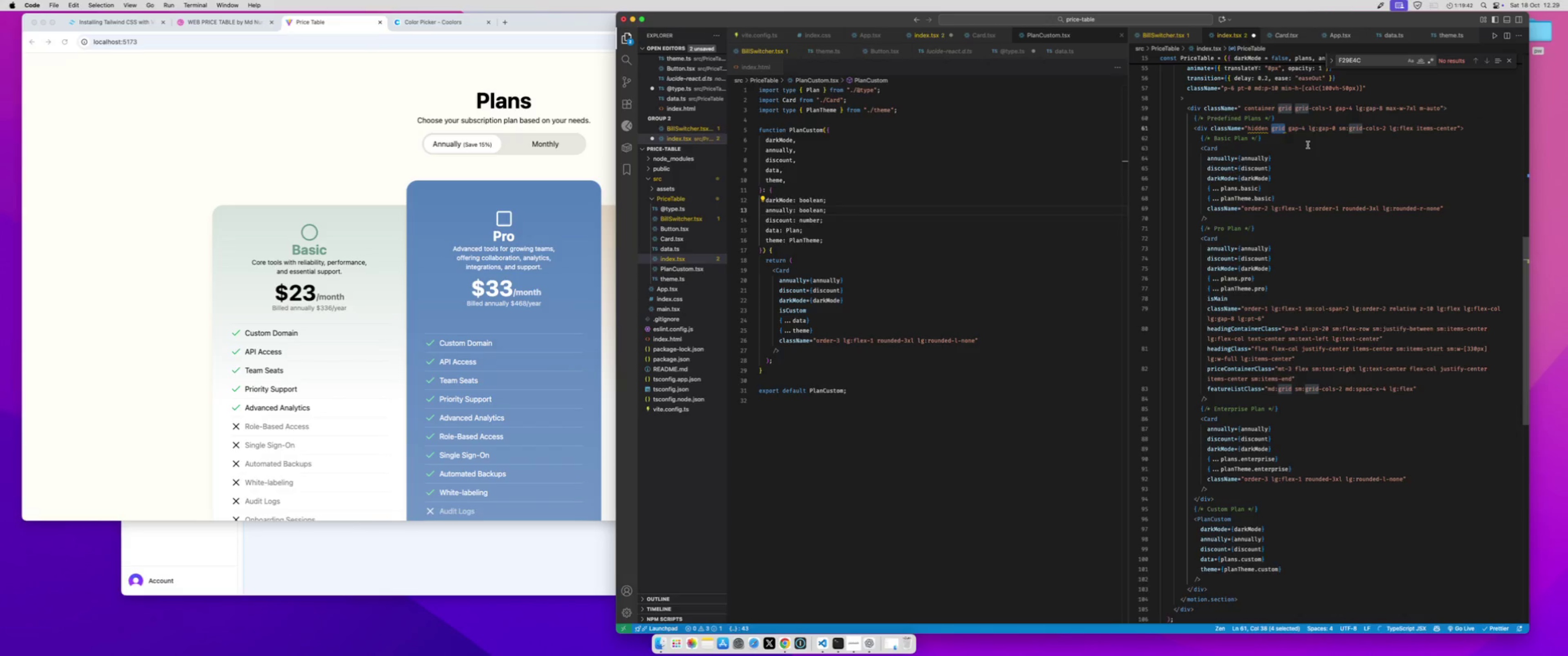 
key(Meta+Z)
 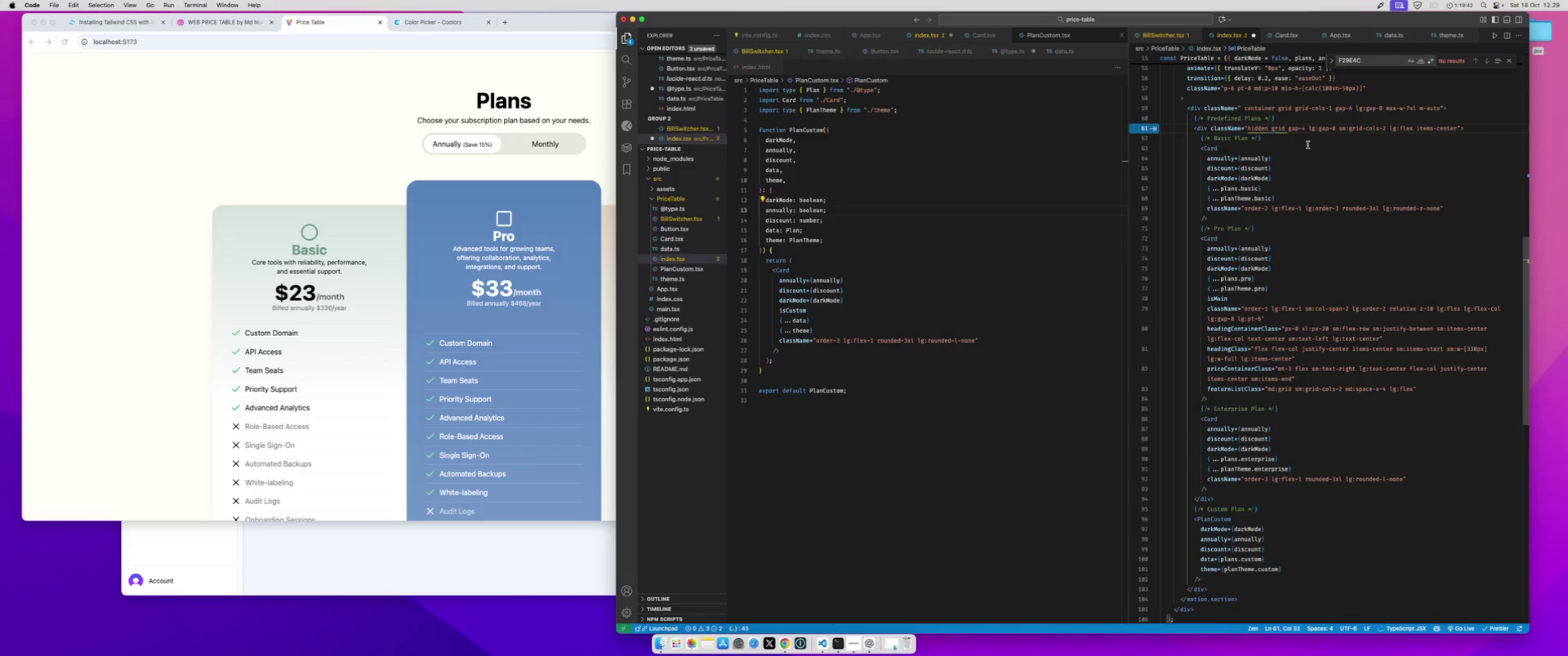 
key(Meta+Z)
 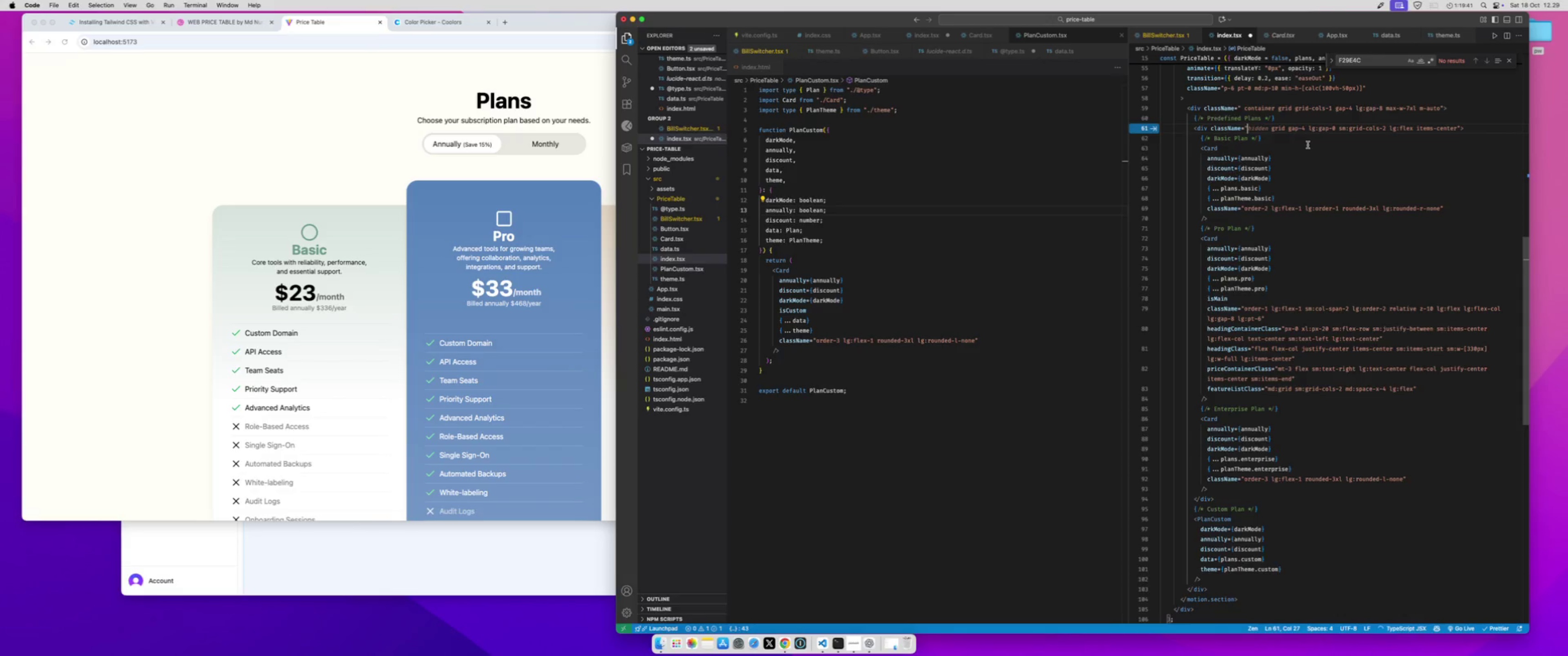 
key(Meta+S)
 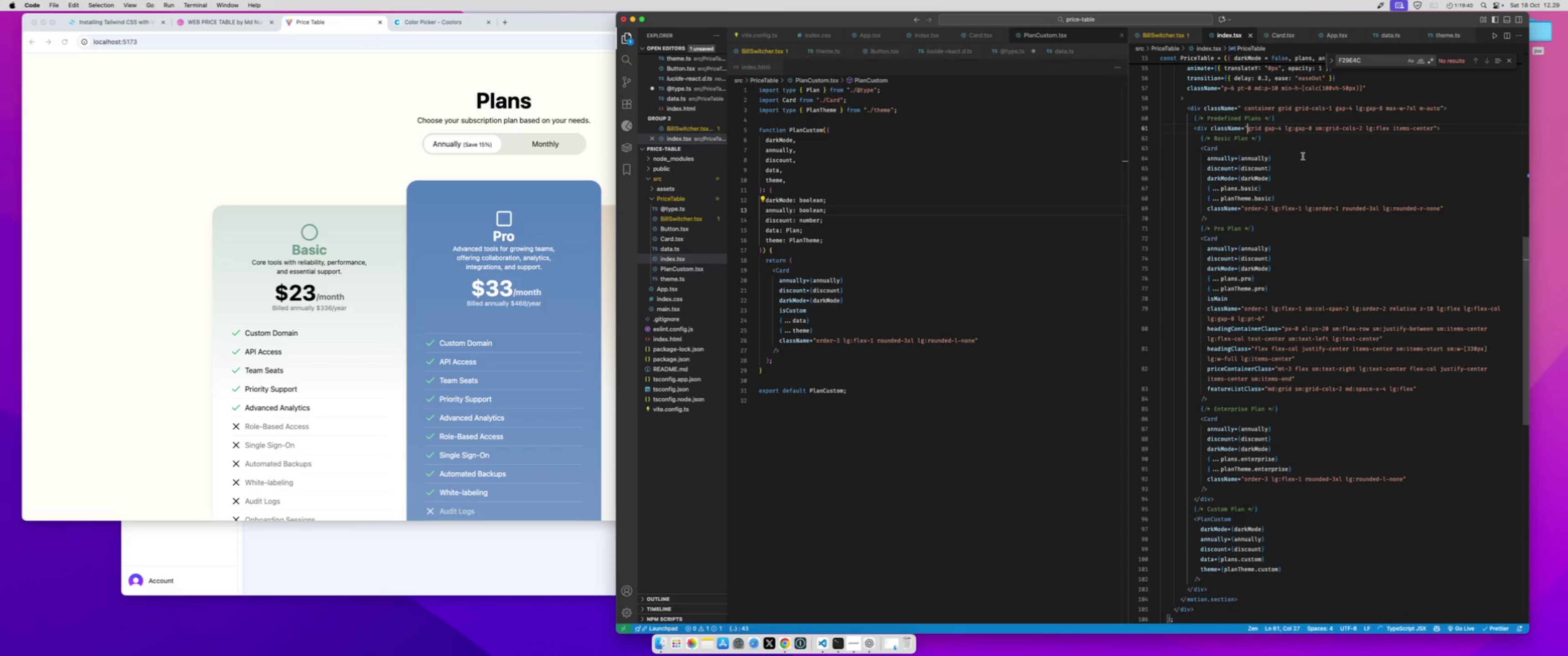 
left_click([1303, 156])
 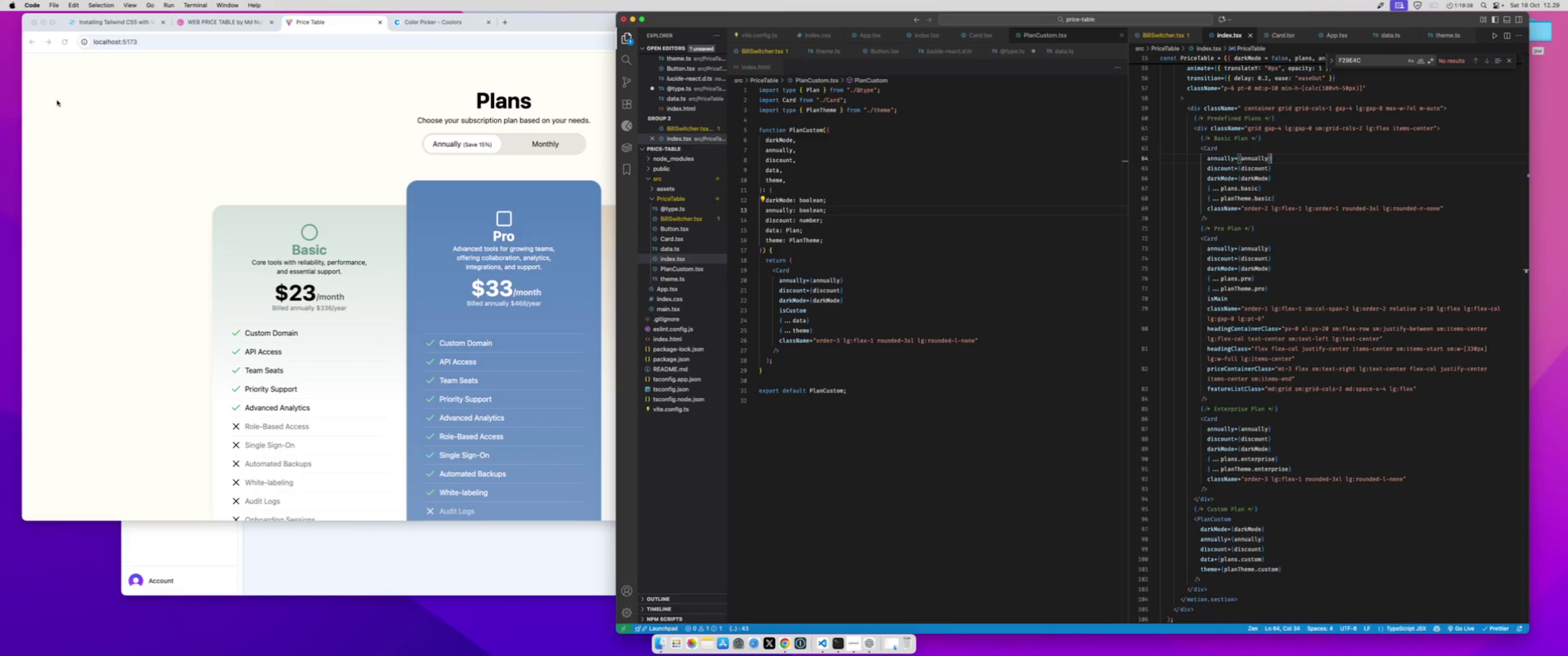 
left_click([62, 41])
 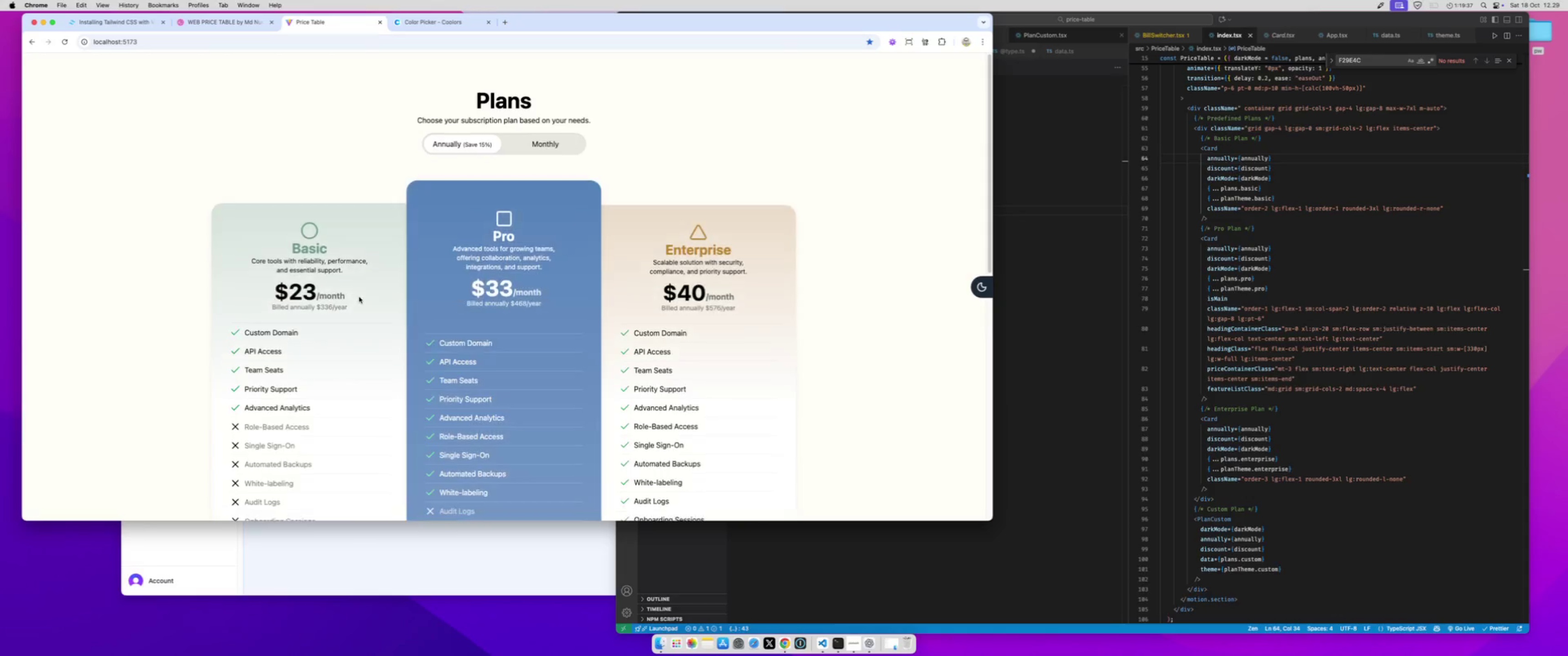 
scroll: coordinate [359, 297], scroll_direction: down, amount: 36.0
 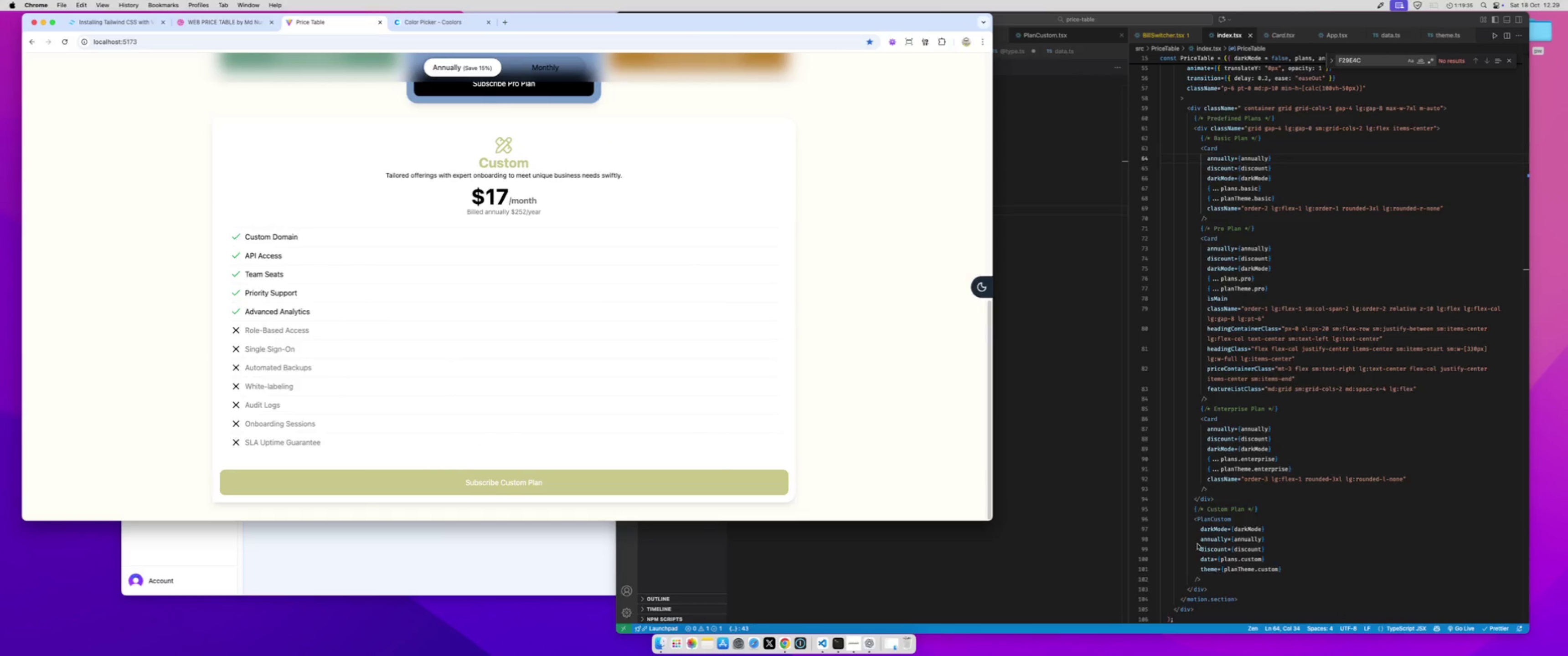 
left_click([1189, 520])
 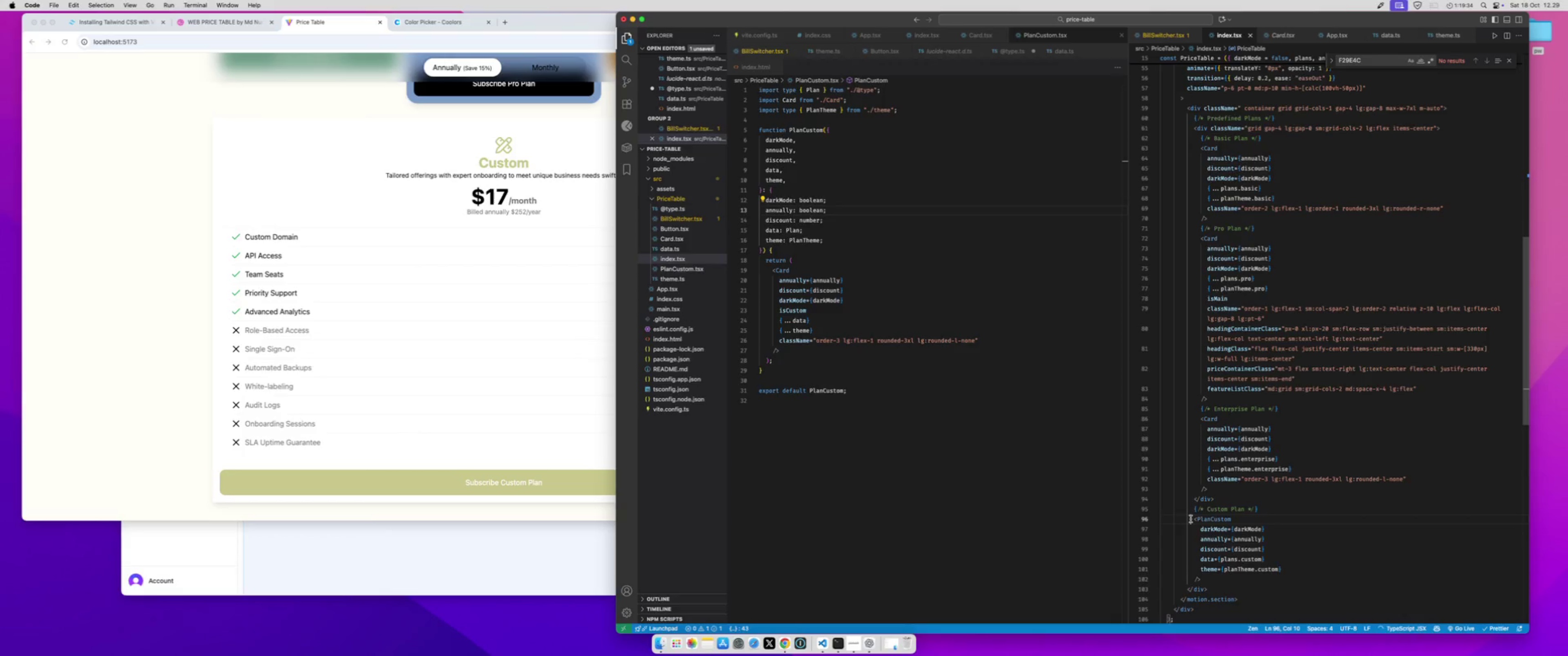 
left_click_drag(start_coordinate=[1191, 519], to_coordinate=[1217, 579])
 